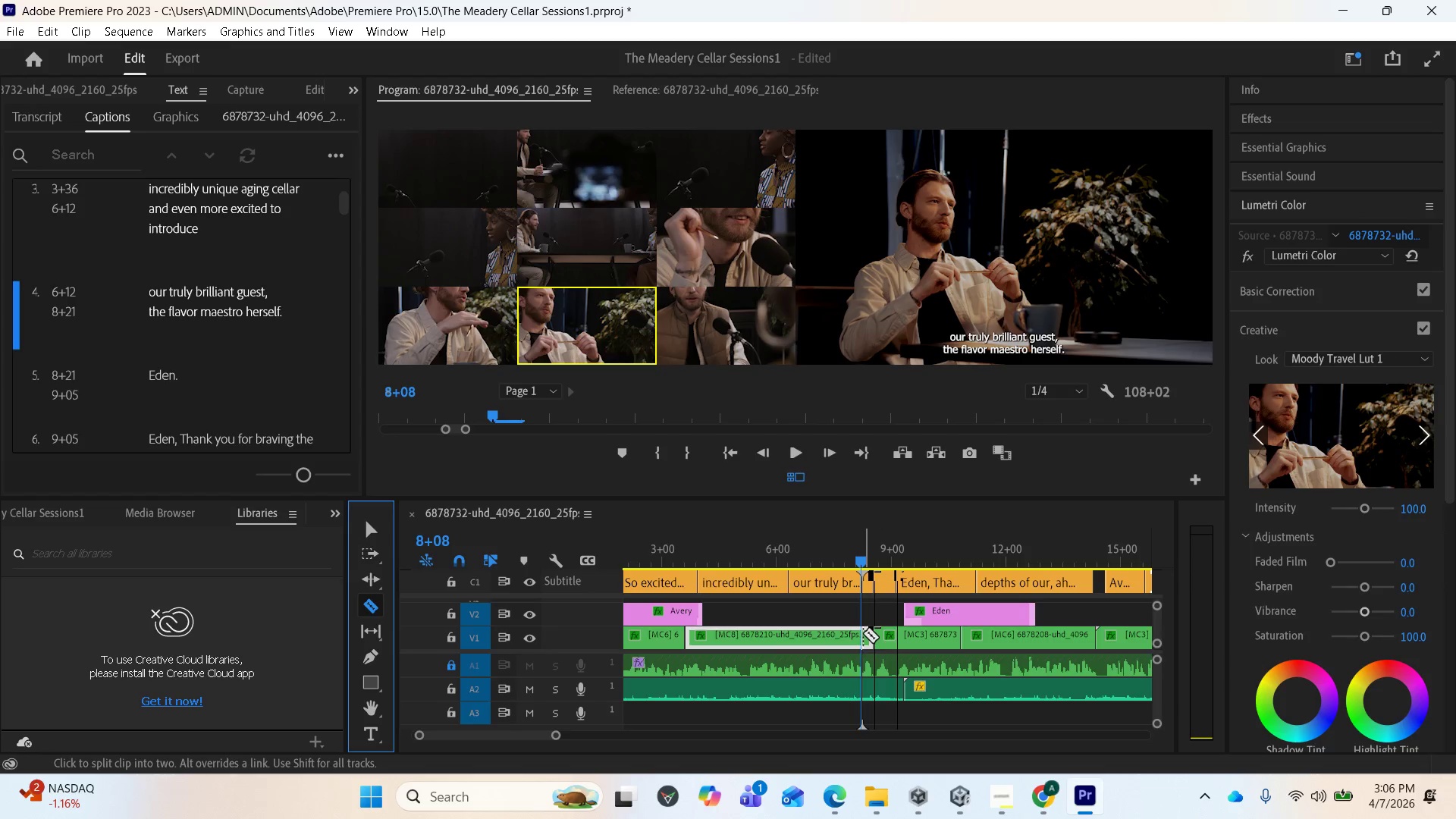 
left_click([863, 633])
 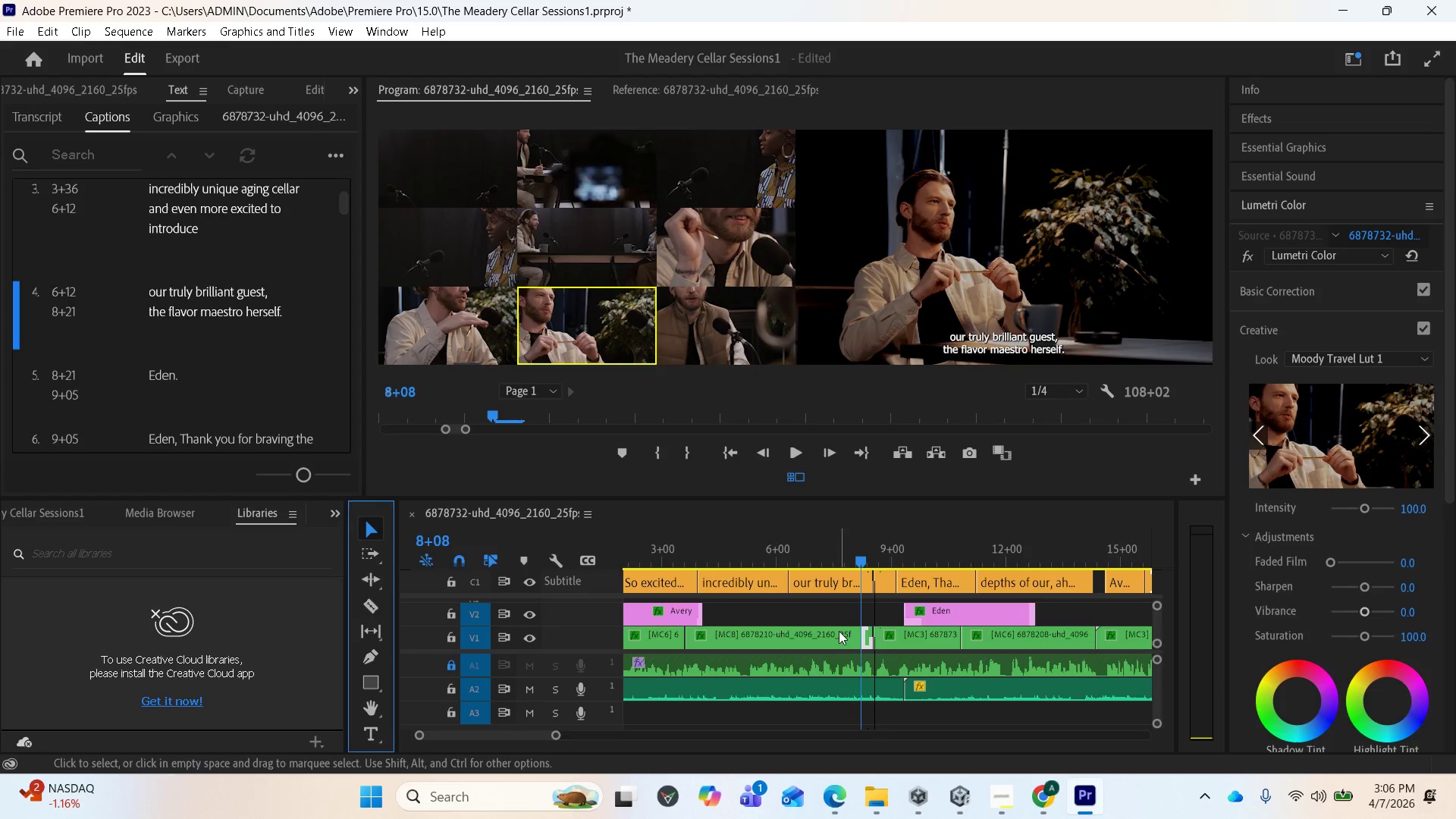 
left_click([871, 641])
 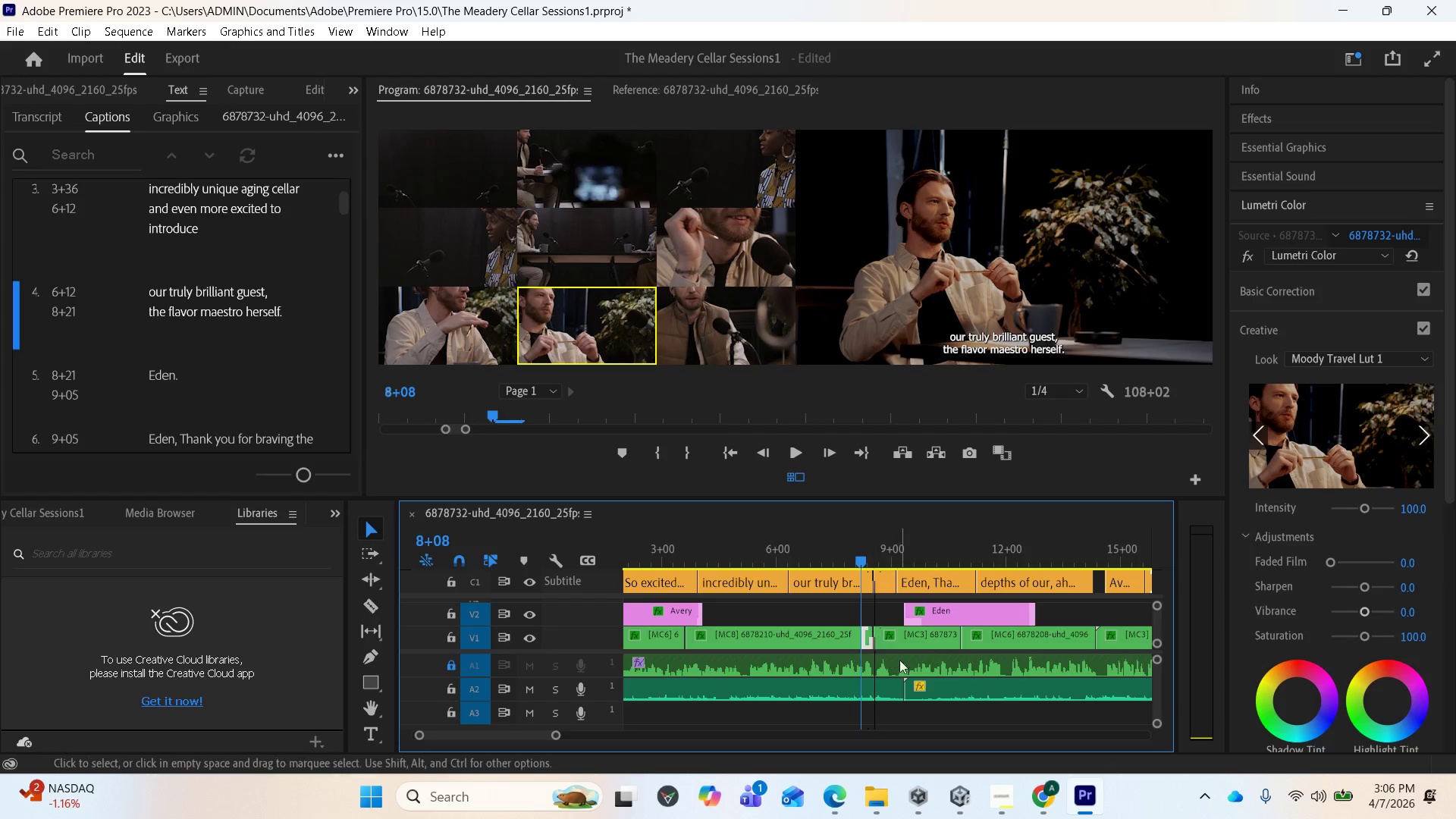 
mouse_move([906, 664])
 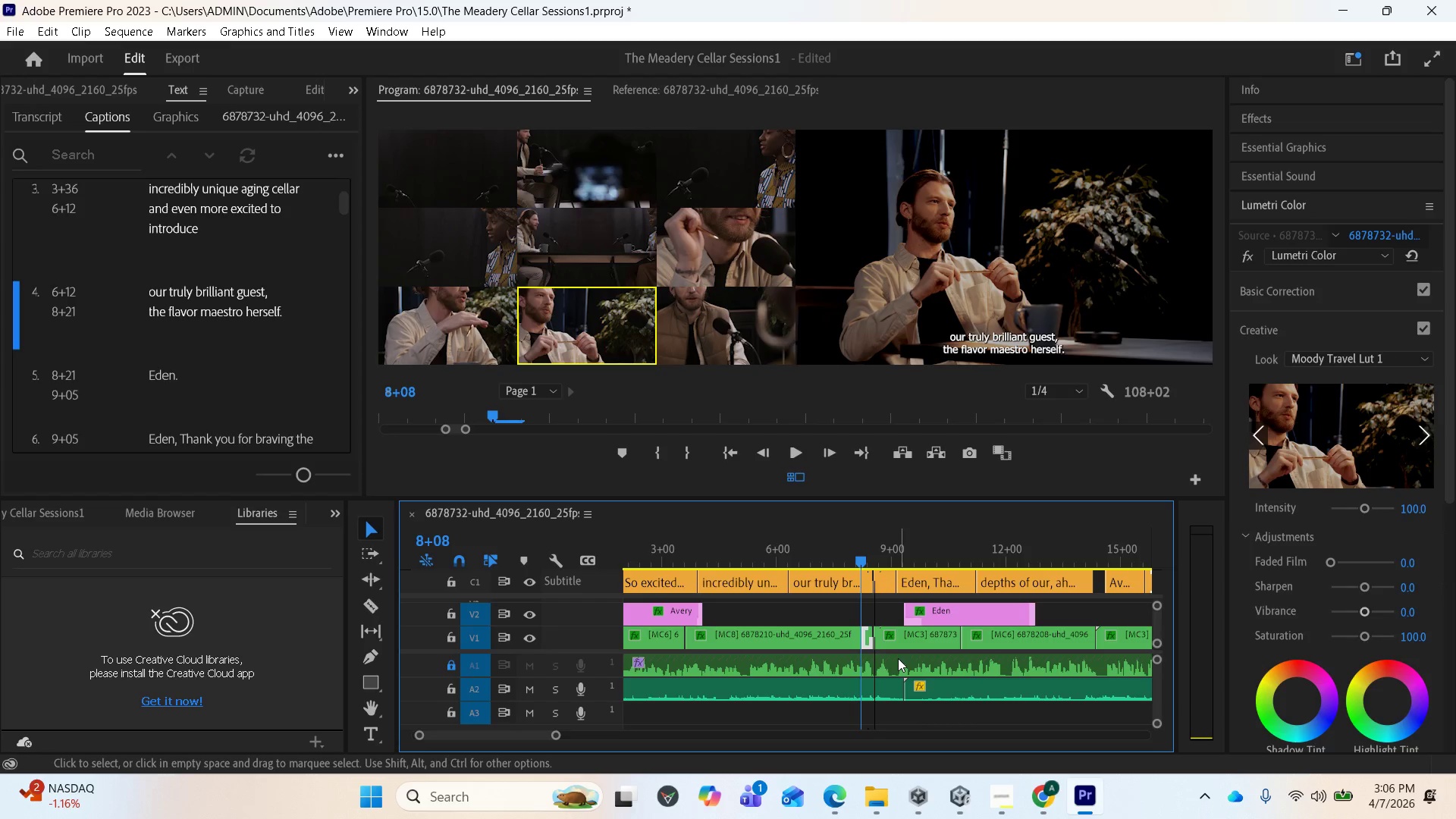 
key(Equal)
 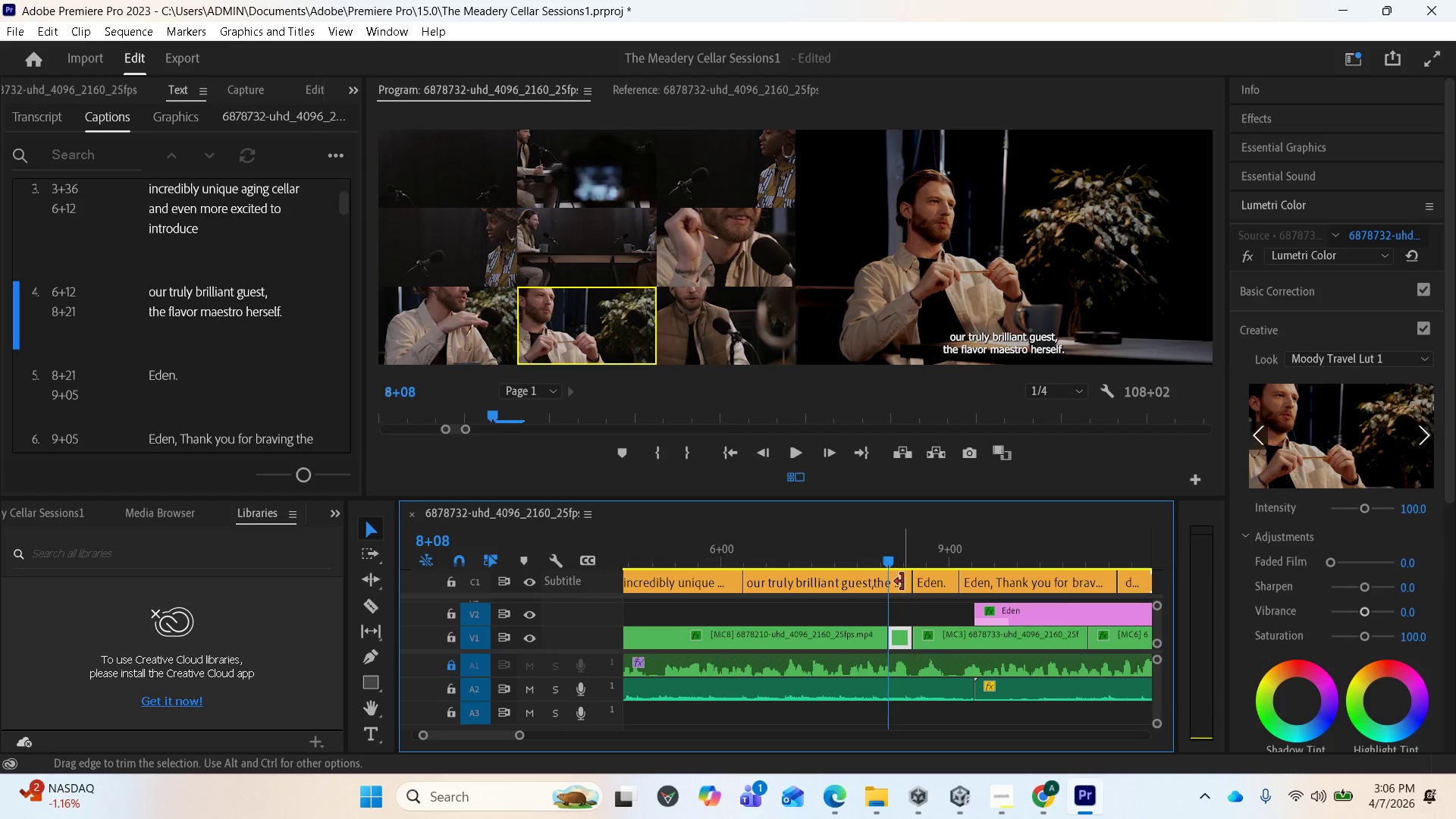 
left_click([903, 546])
 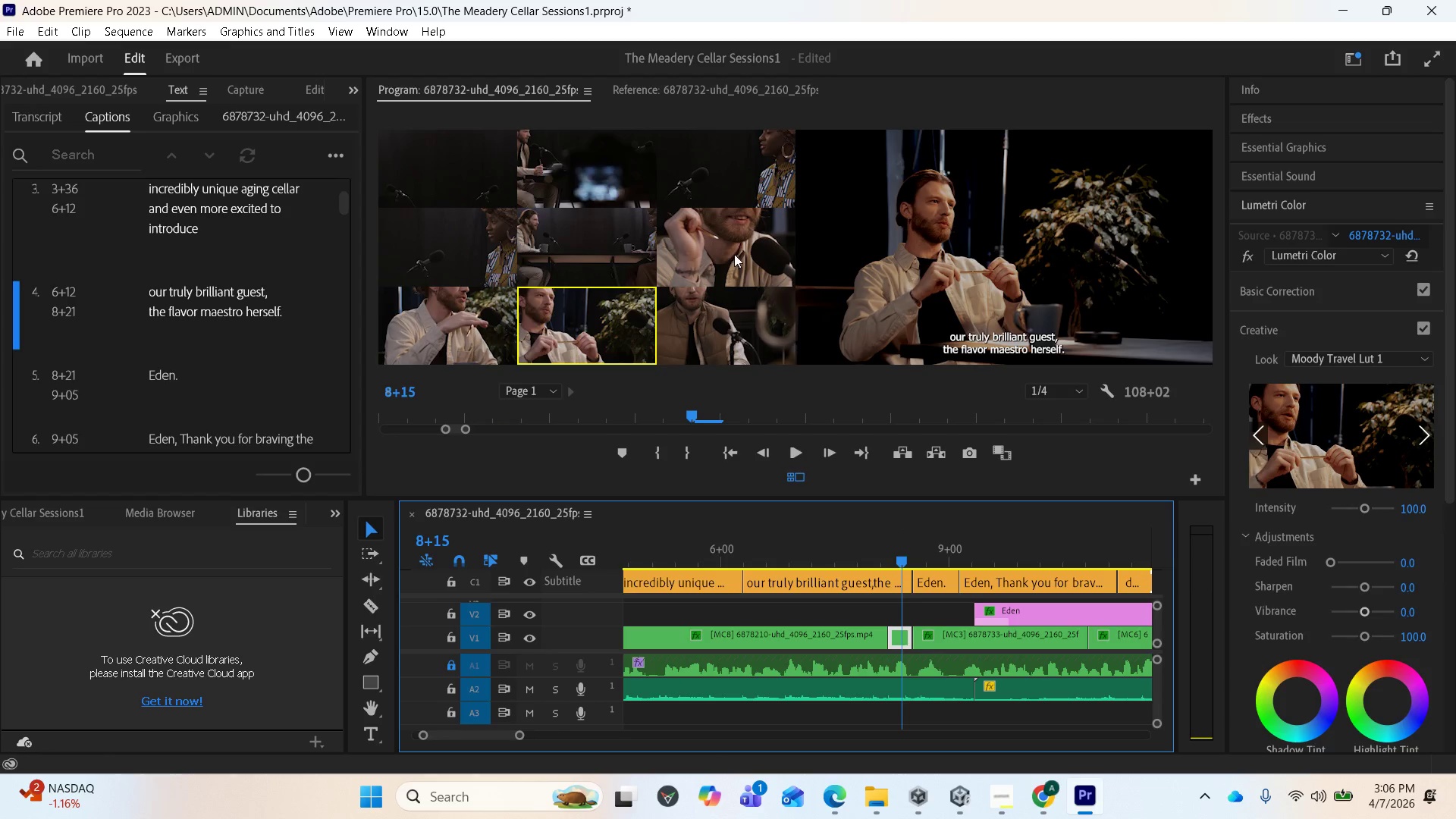 
left_click([730, 247])
 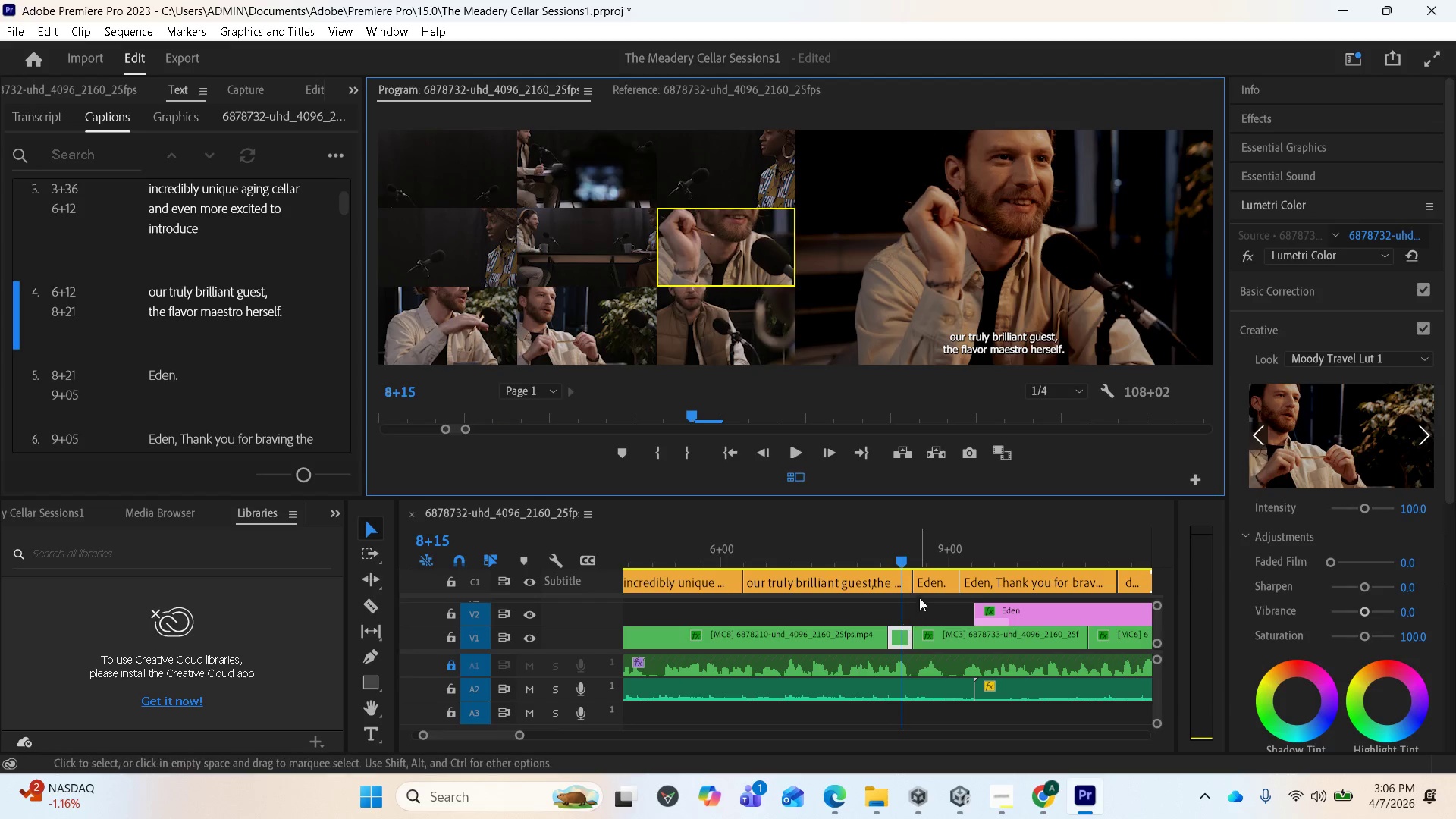 
wait(9.3)
 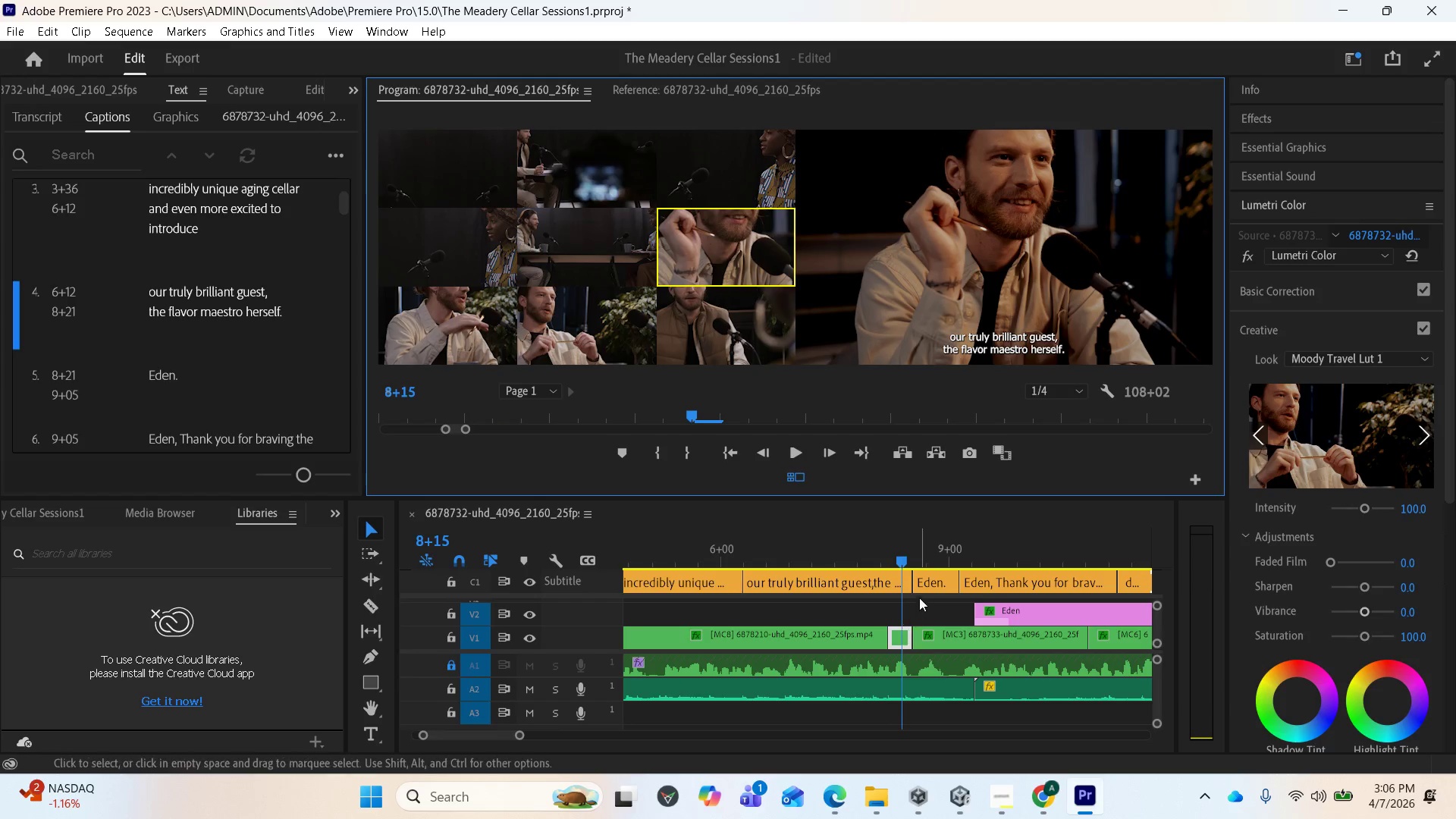 
left_click_drag(start_coordinate=[905, 564], to_coordinate=[923, 560])
 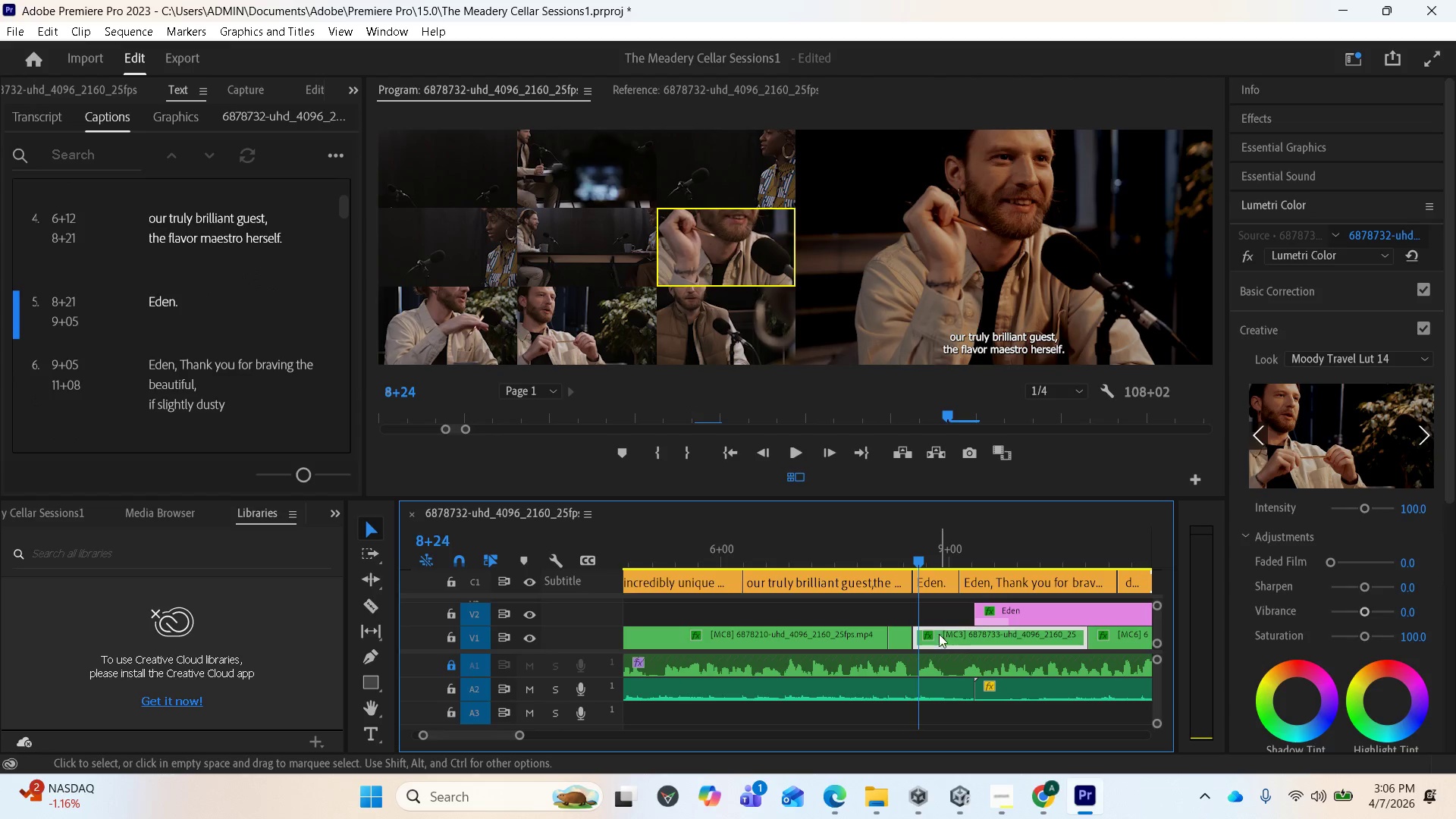 
mouse_move([956, 637])
 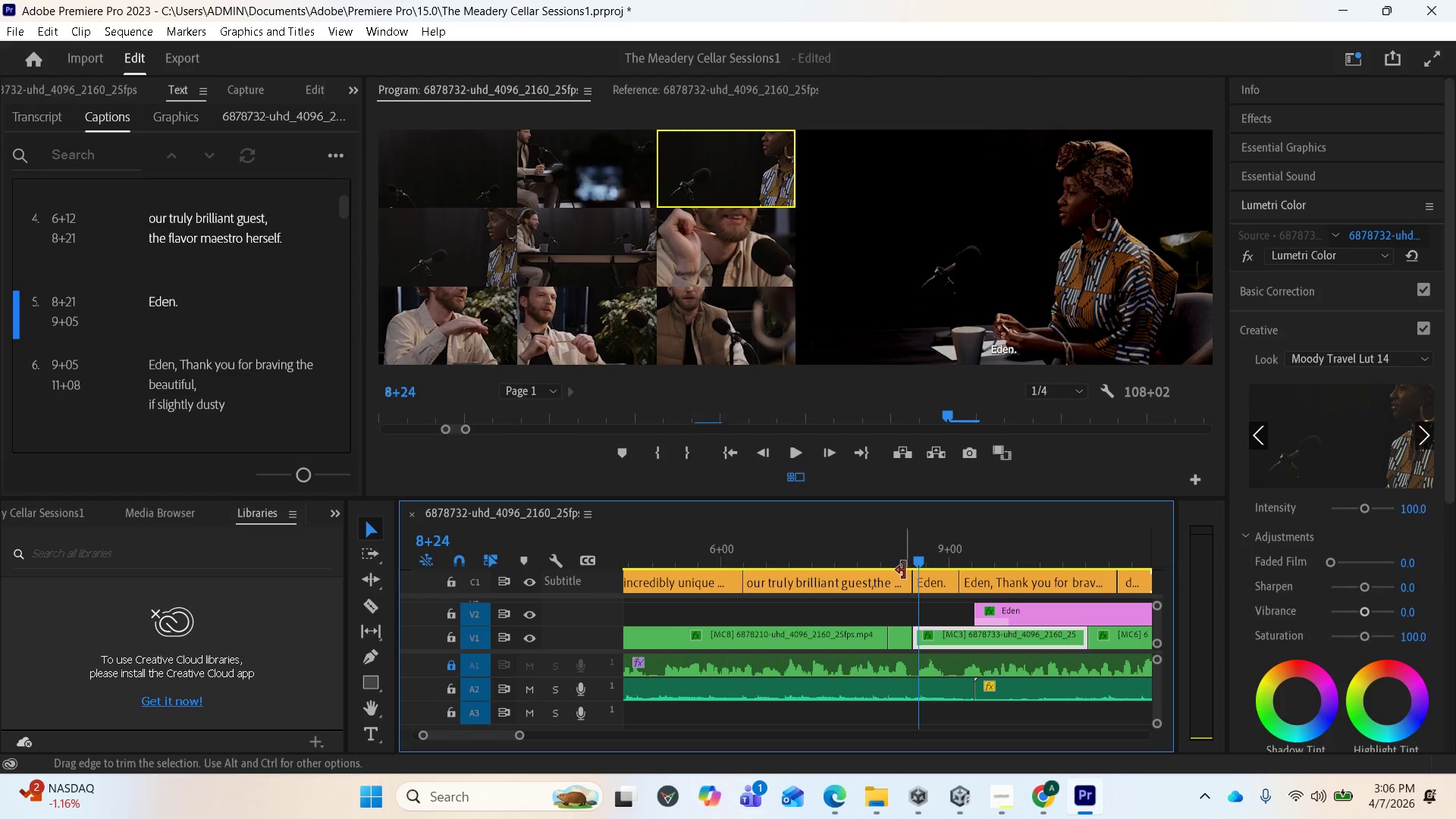 
wait(6.17)
 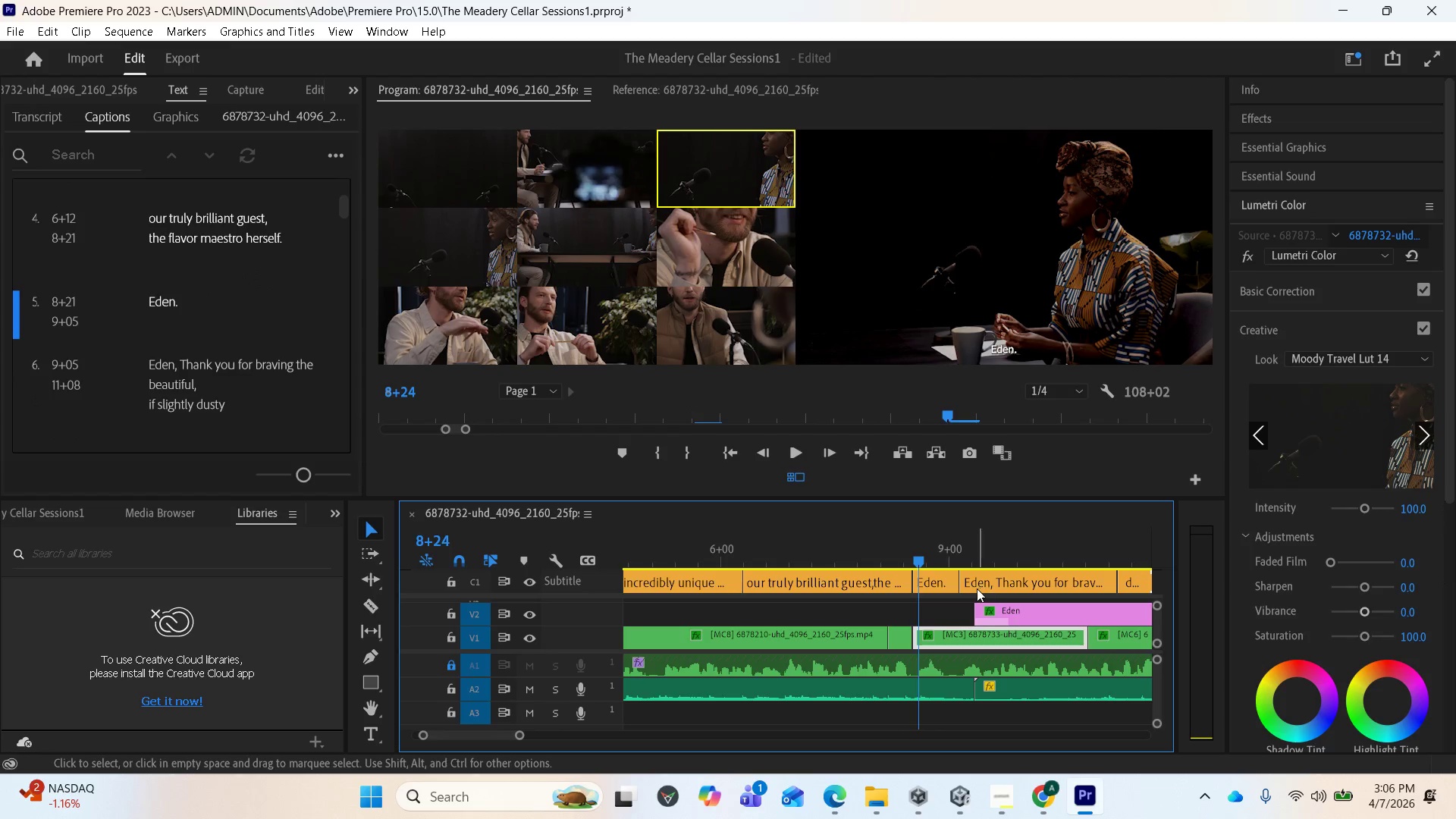 
left_click_drag(start_coordinate=[914, 563], to_coordinate=[877, 554])
 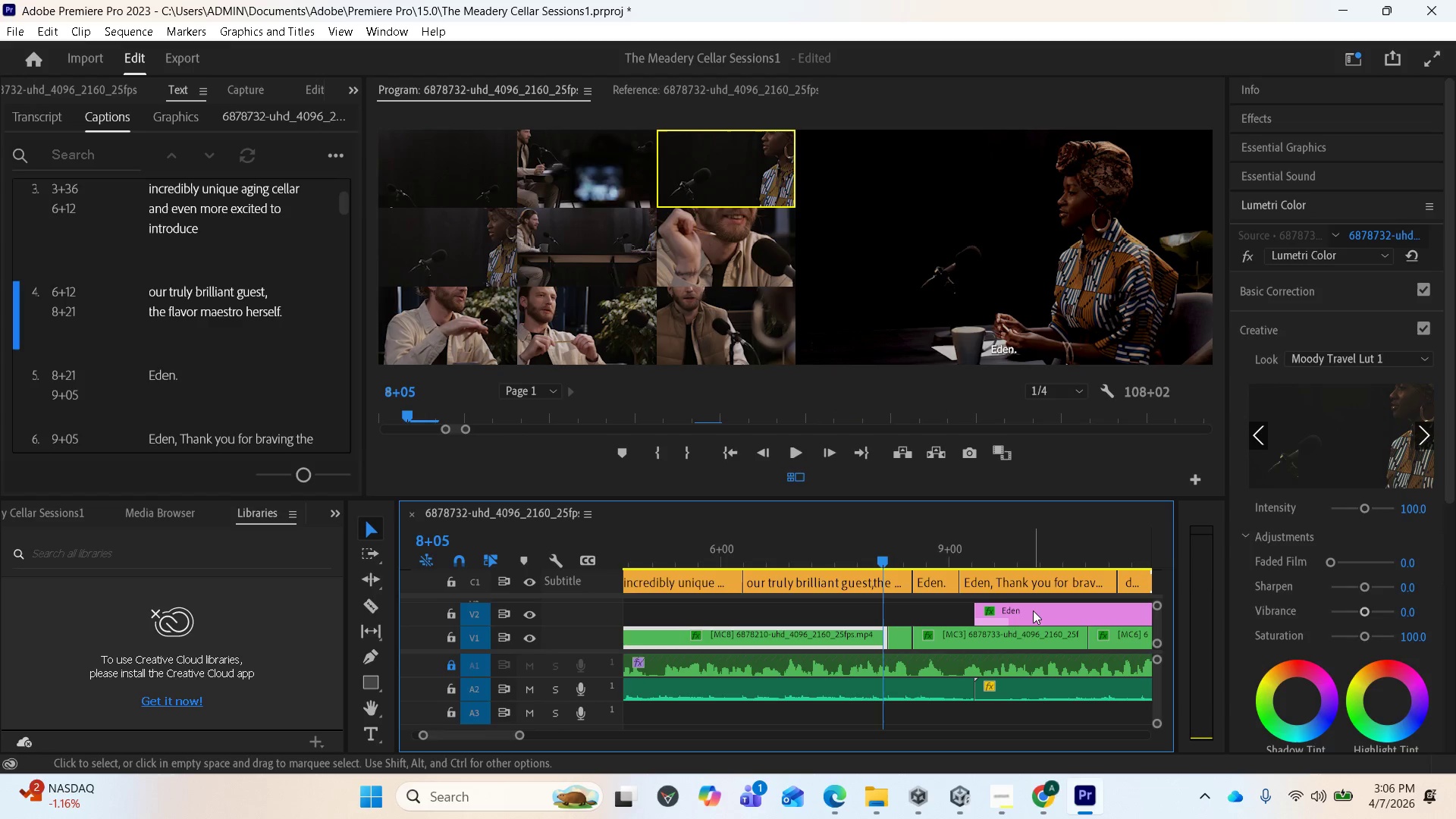 
left_click_drag(start_coordinate=[1034, 610], to_coordinate=[1004, 617])
 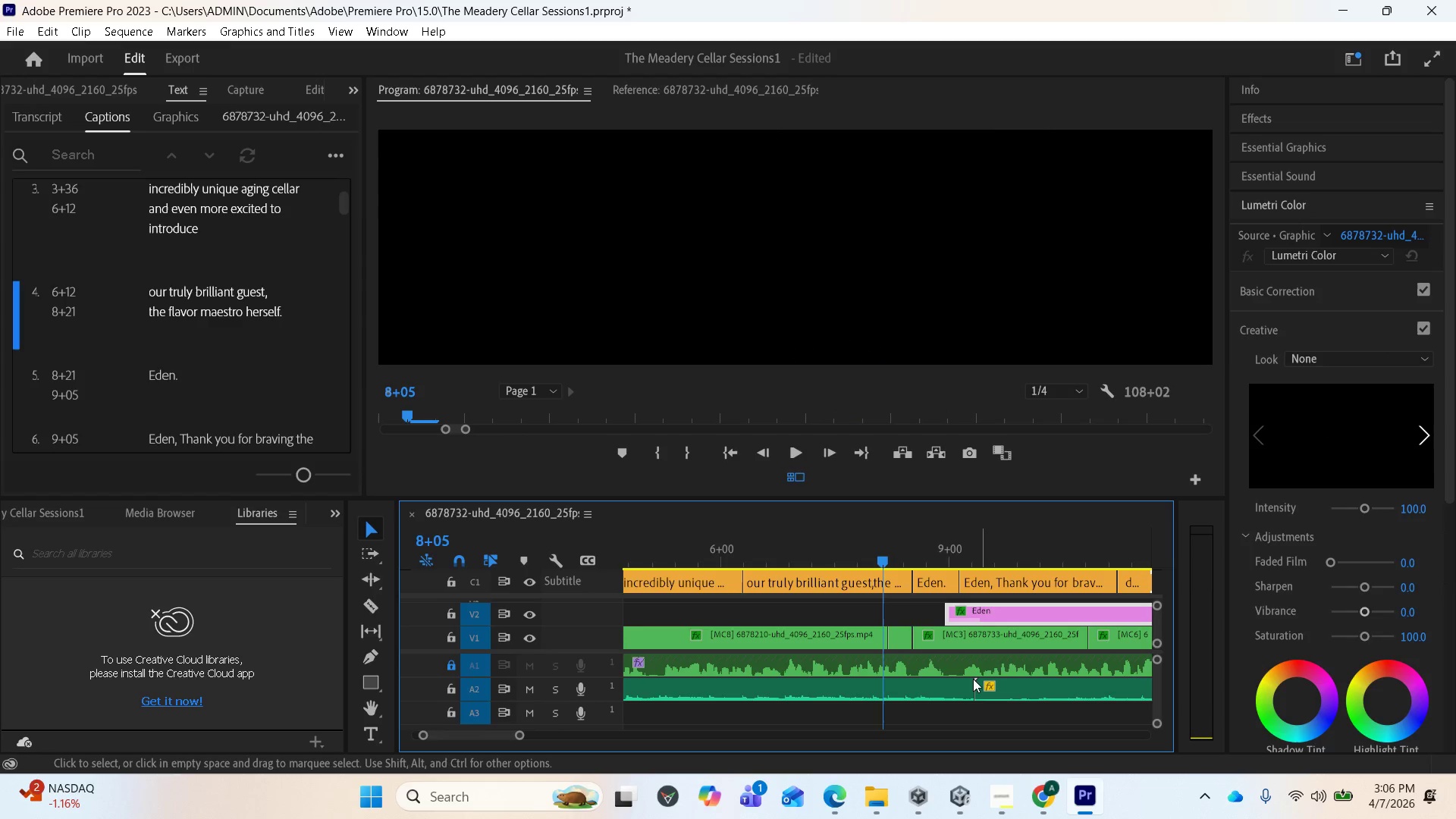 
scroll: coordinate [971, 680], scroll_direction: down, amount: 2.0
 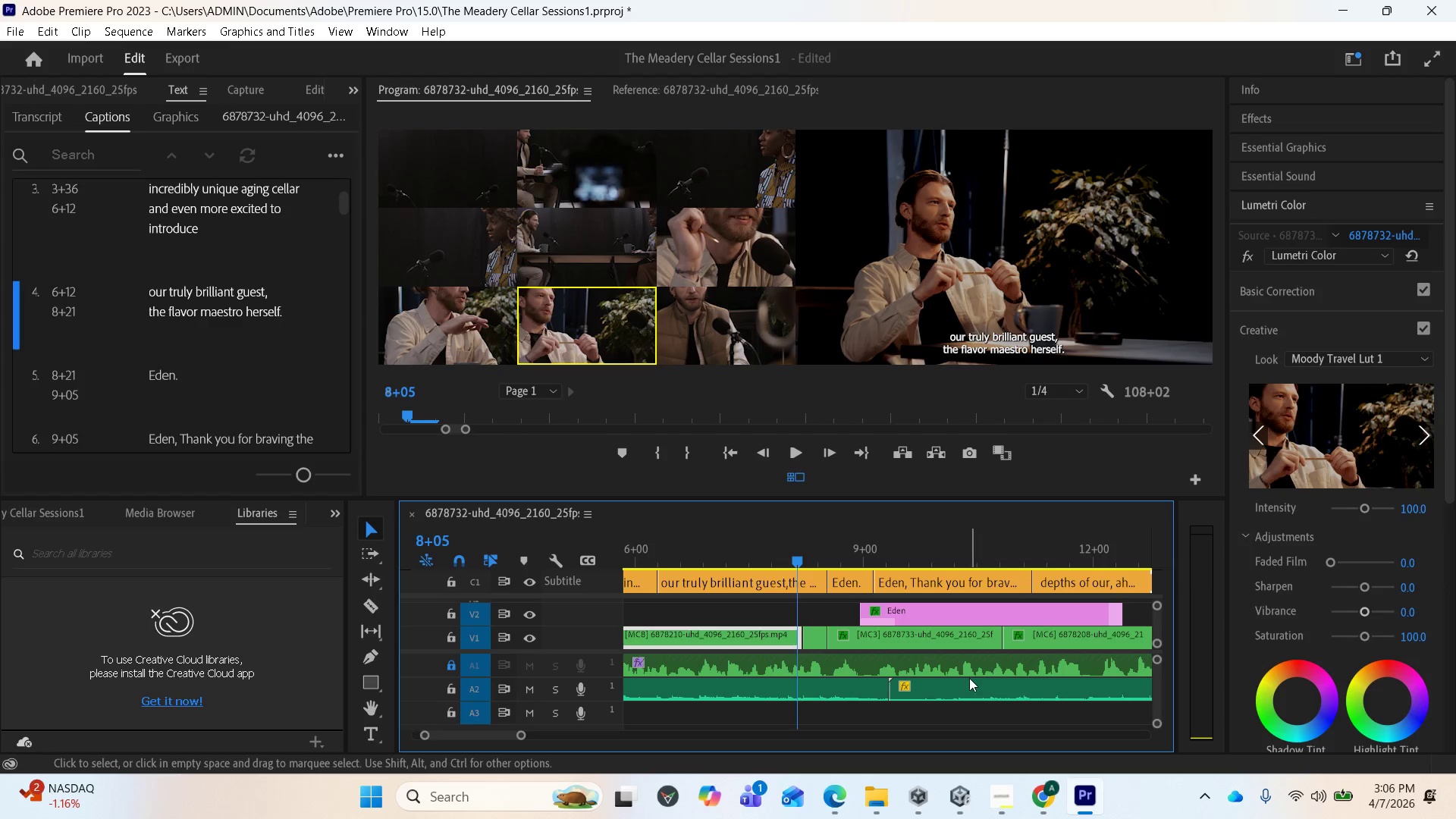 
key(Space)
 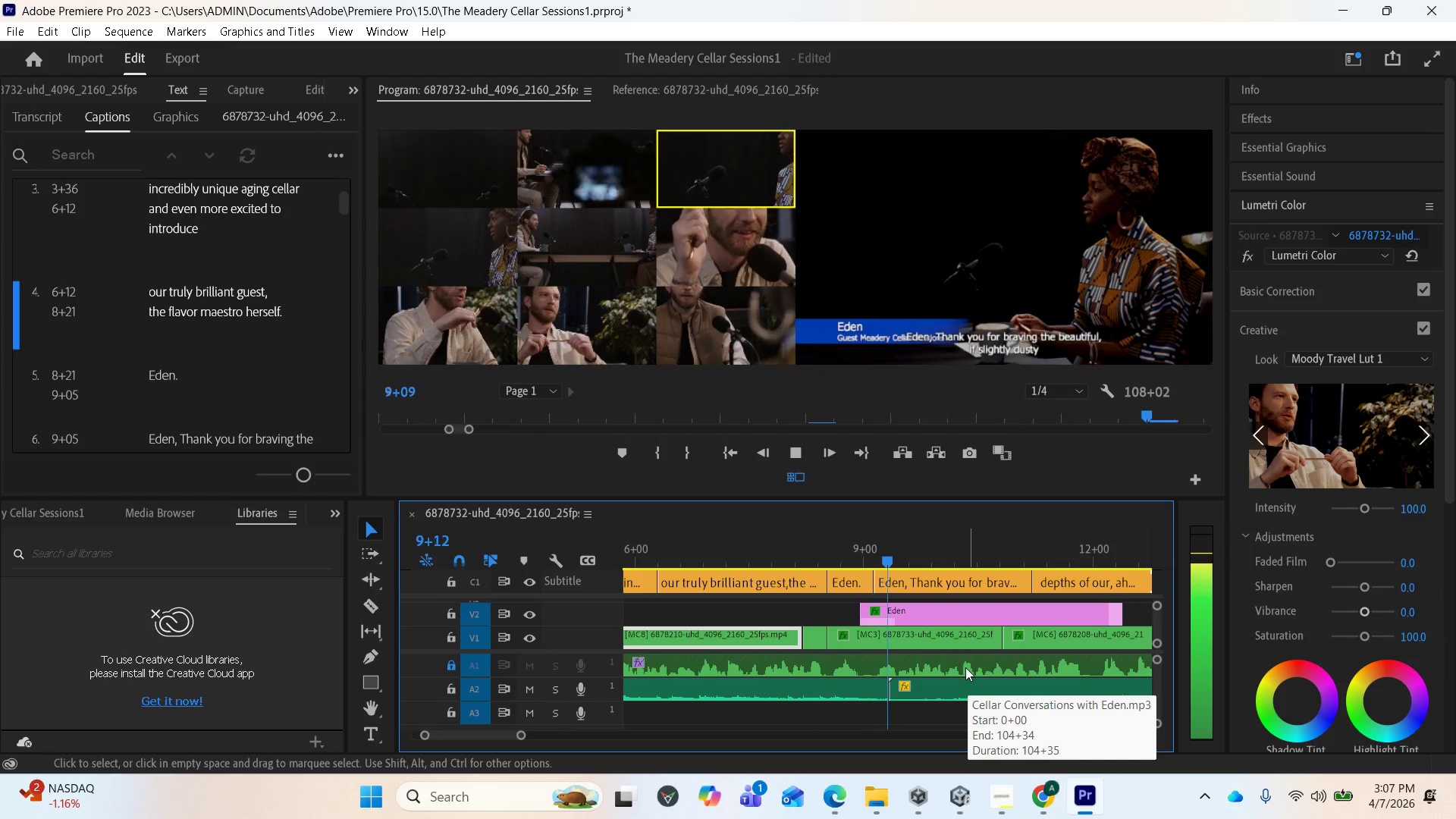 
key(Space)
 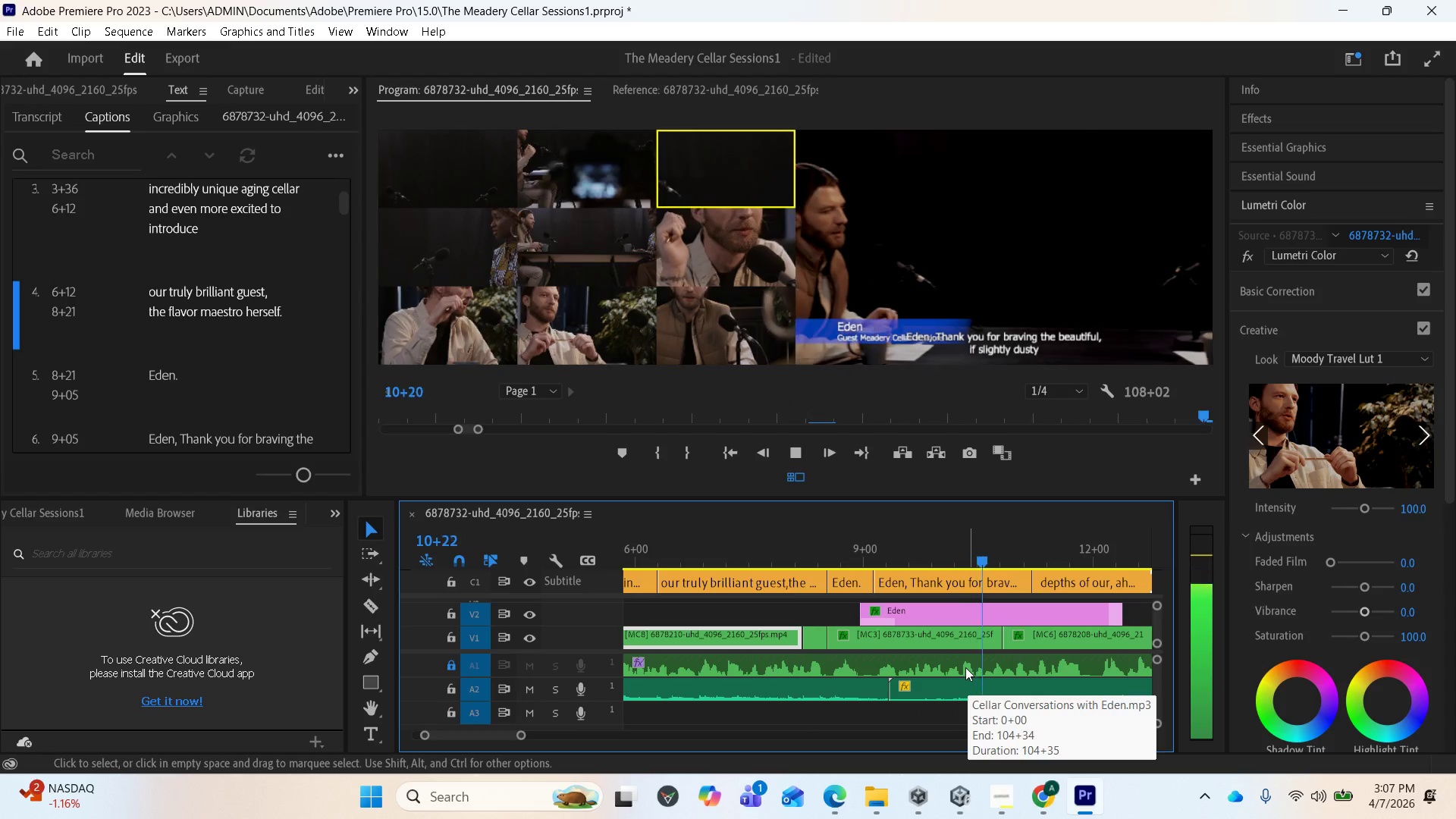 
key(Space)
 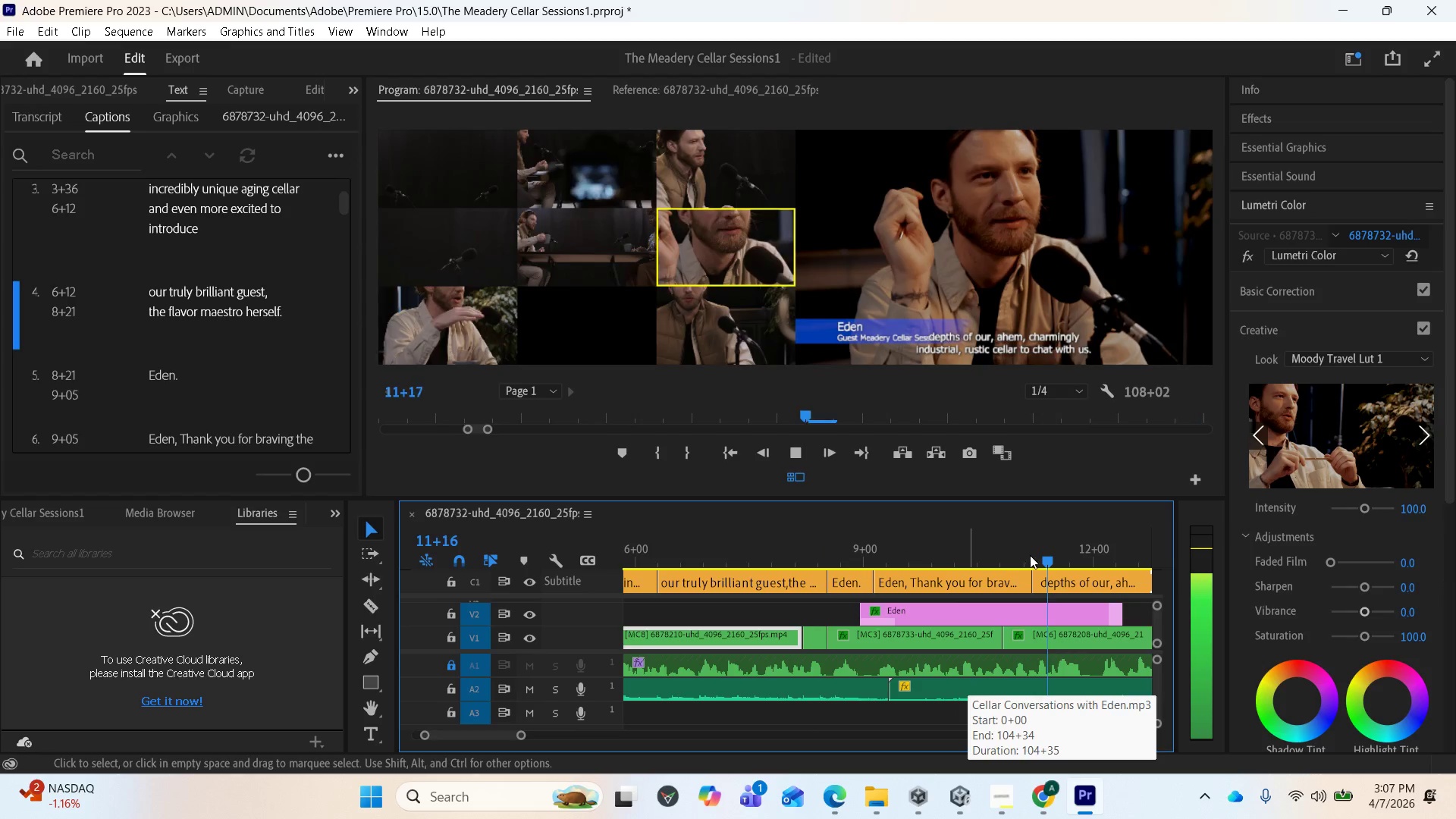 
key(Space)
 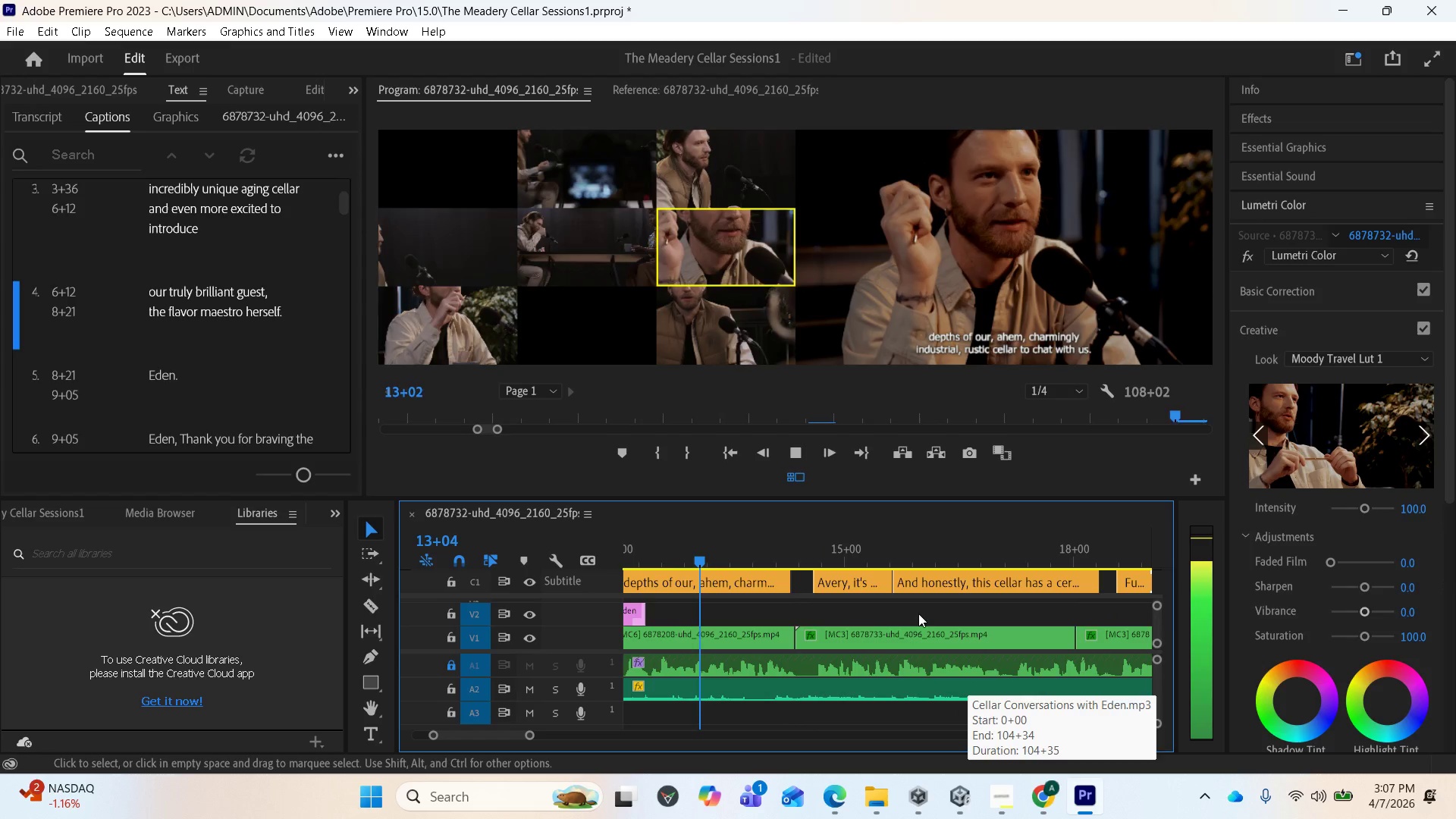 
key(Space)
 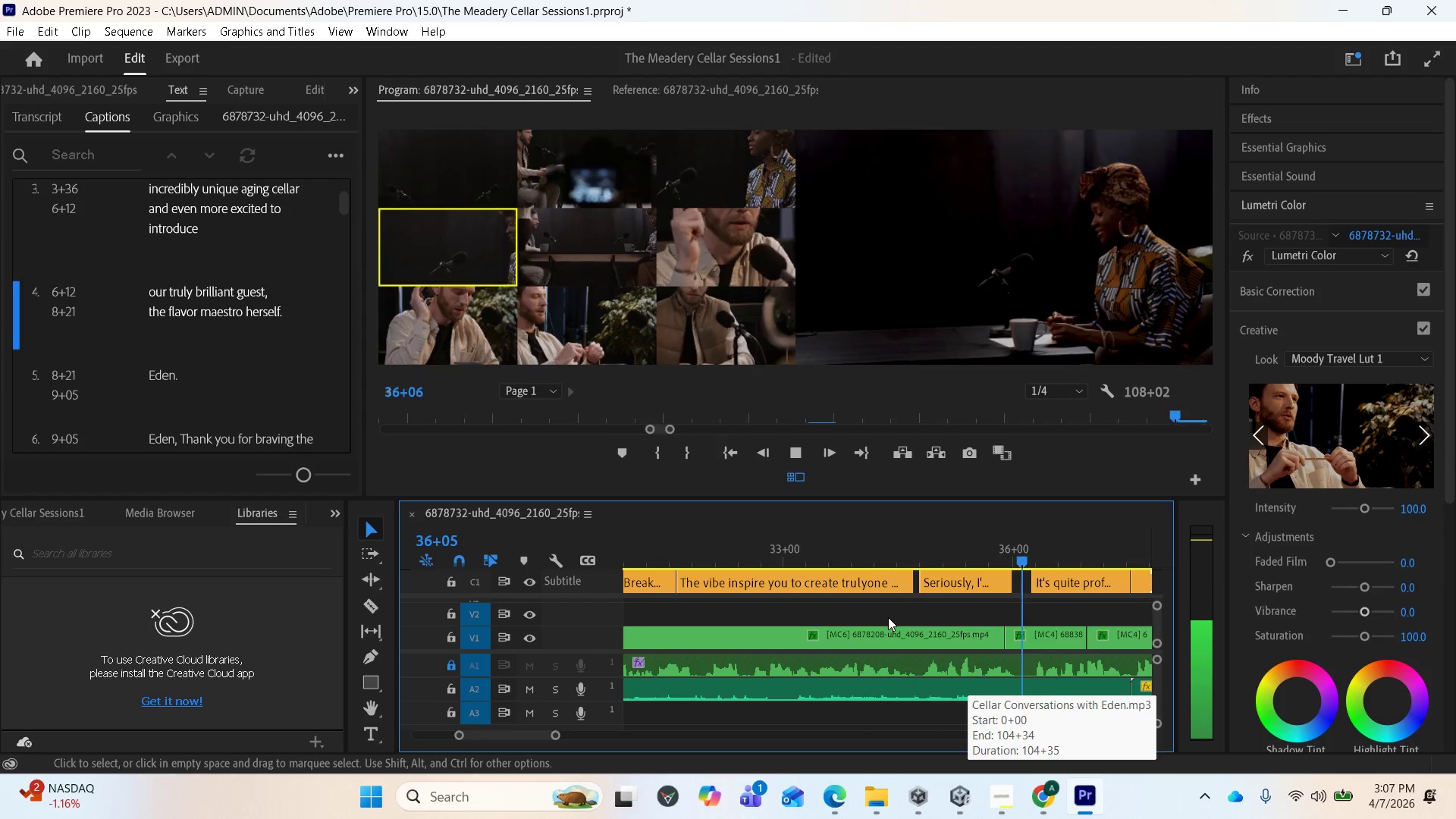 
wait(42.69)
 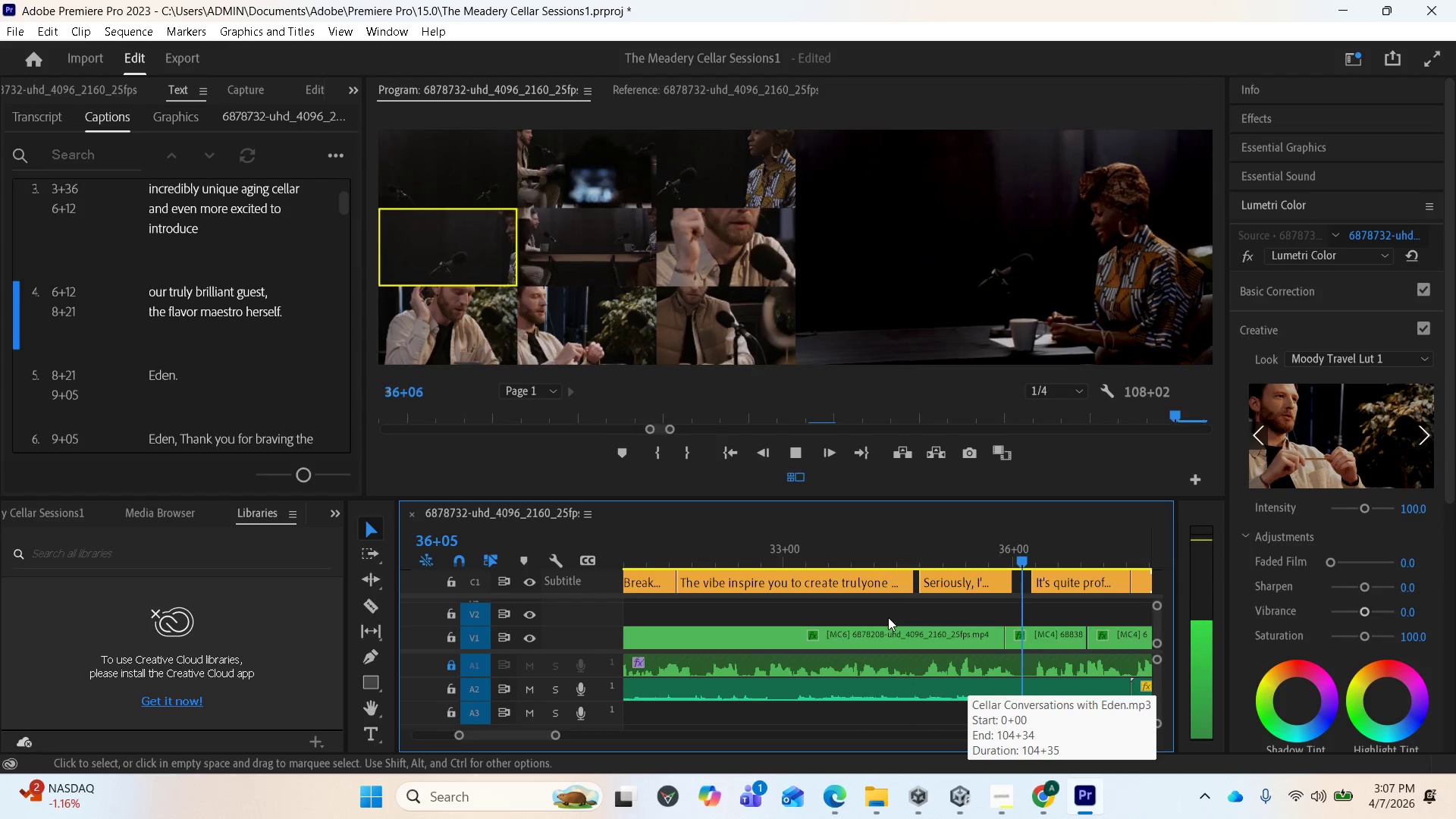 
left_click_drag(start_coordinate=[792, 458], to_coordinate=[431, 751])
 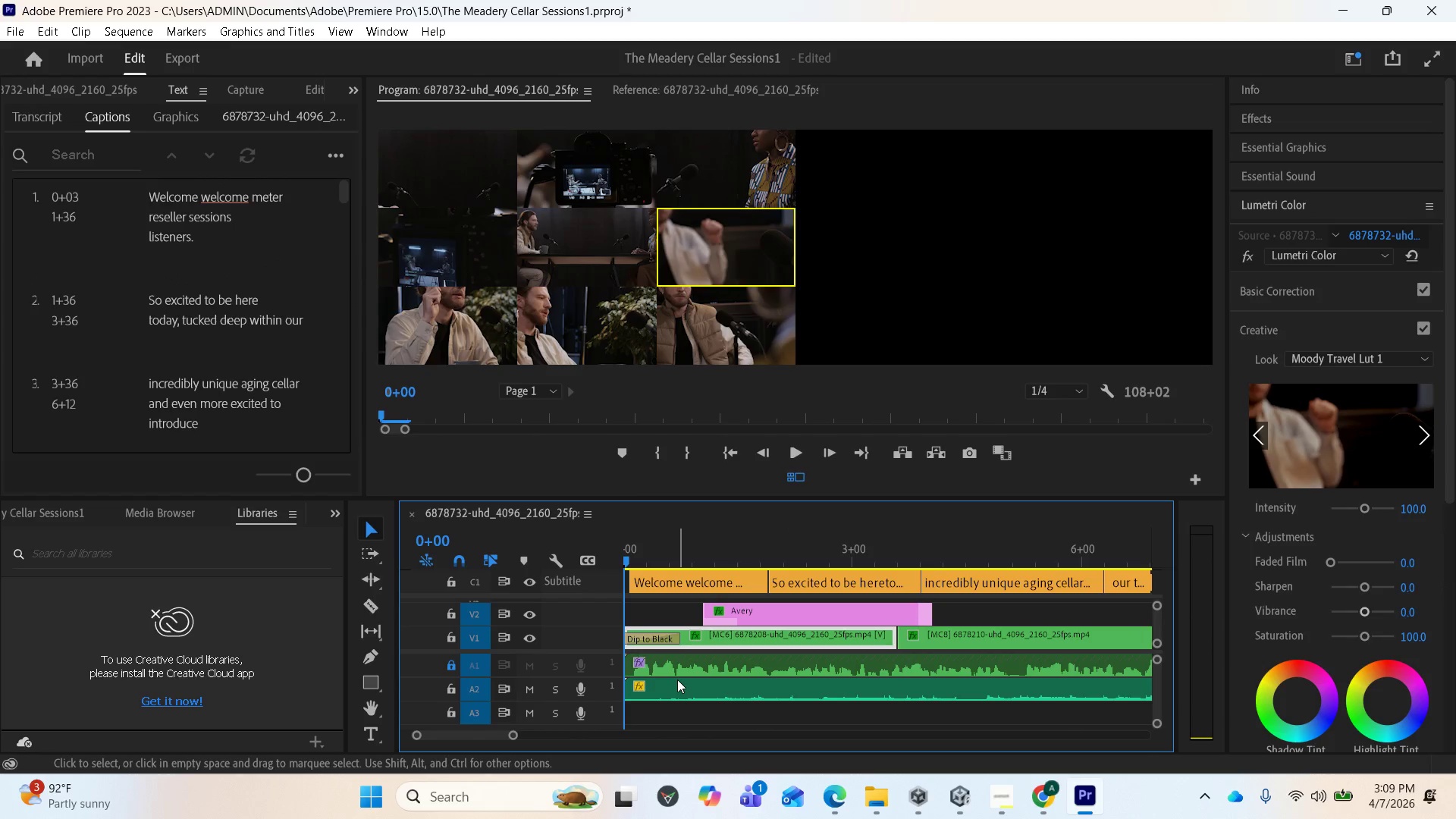 
wait(65.83)
 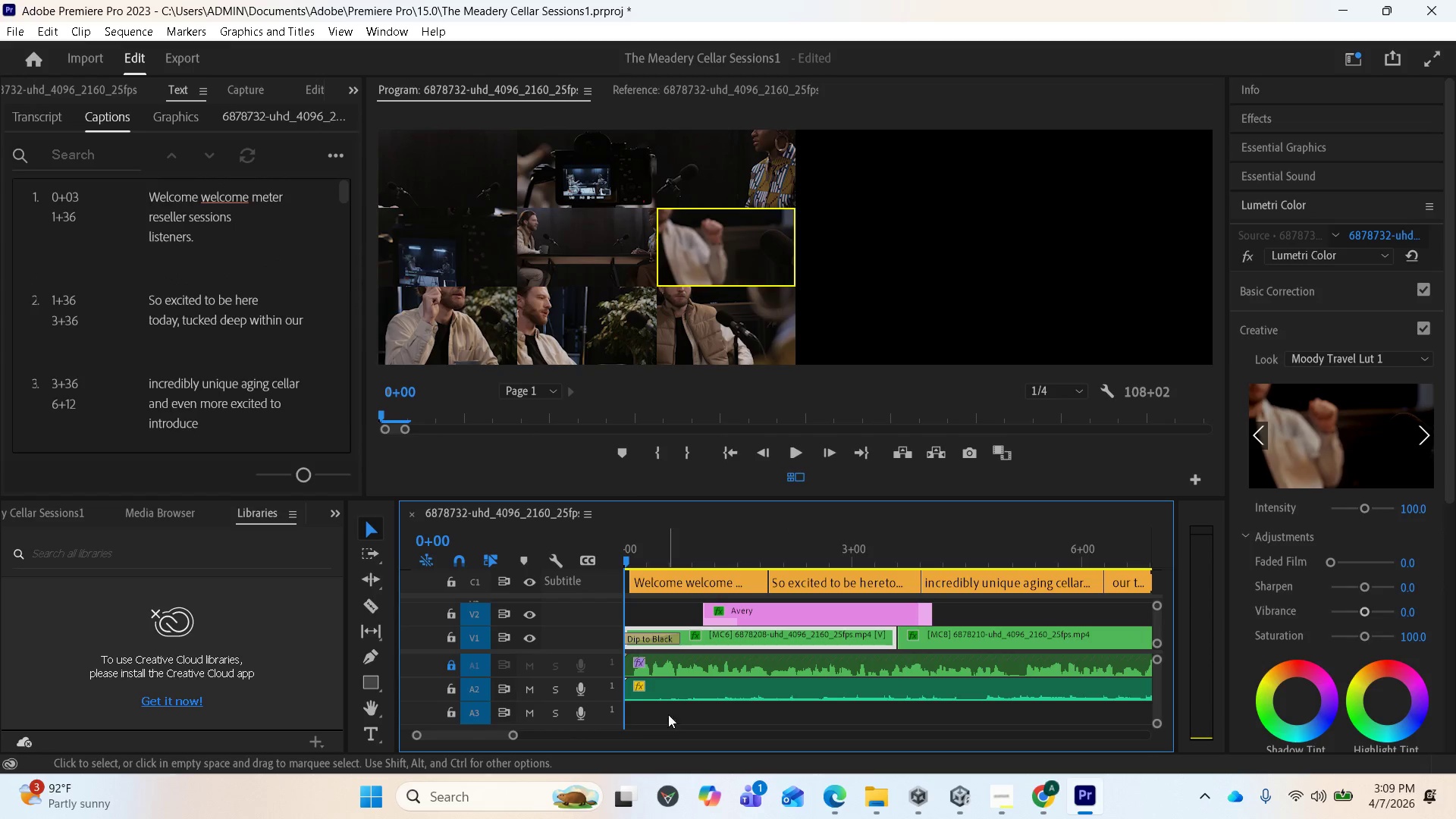 
scroll: coordinate [680, 681], scroll_direction: up, amount: 1.0
 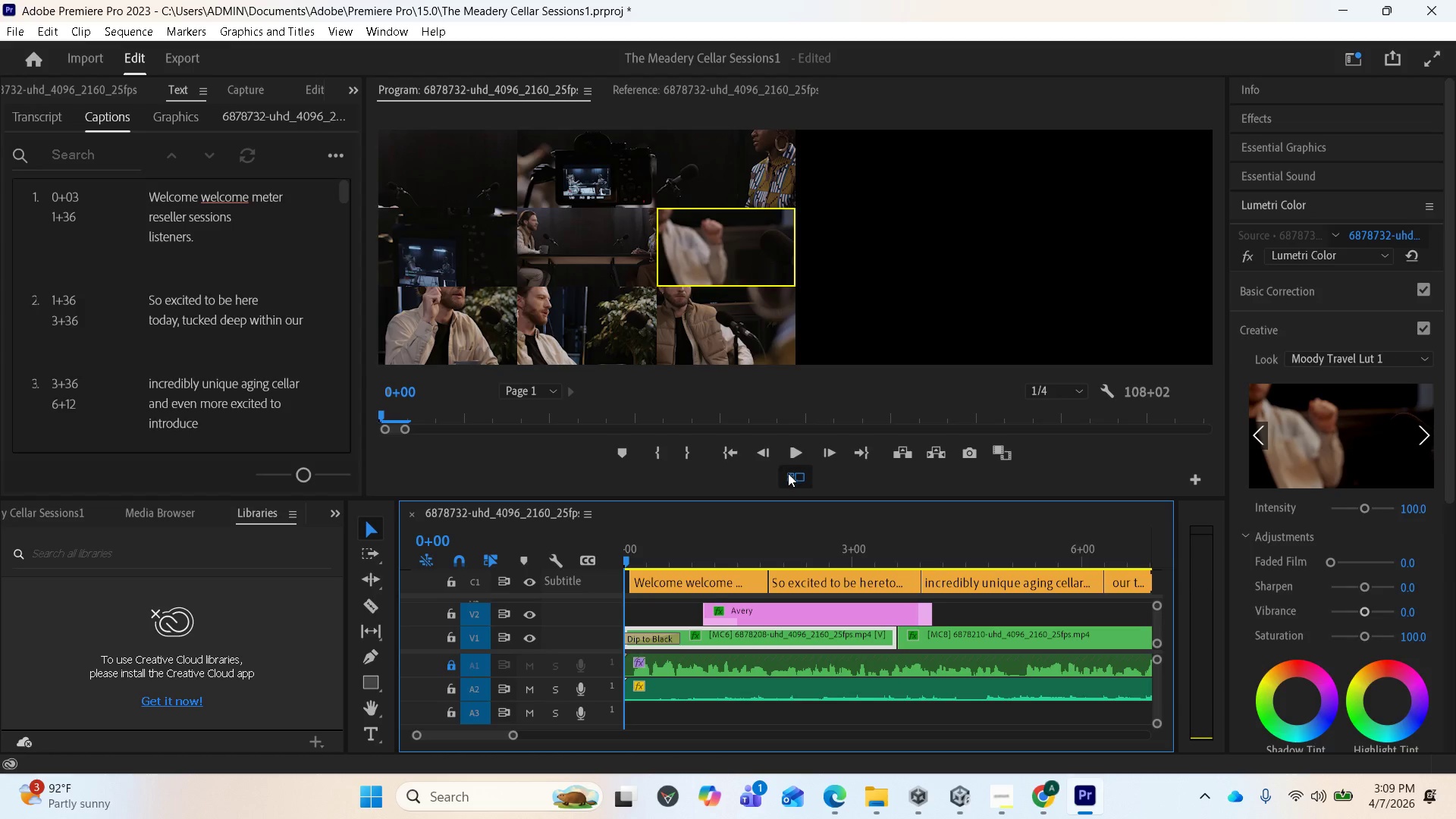 
left_click([789, 475])
 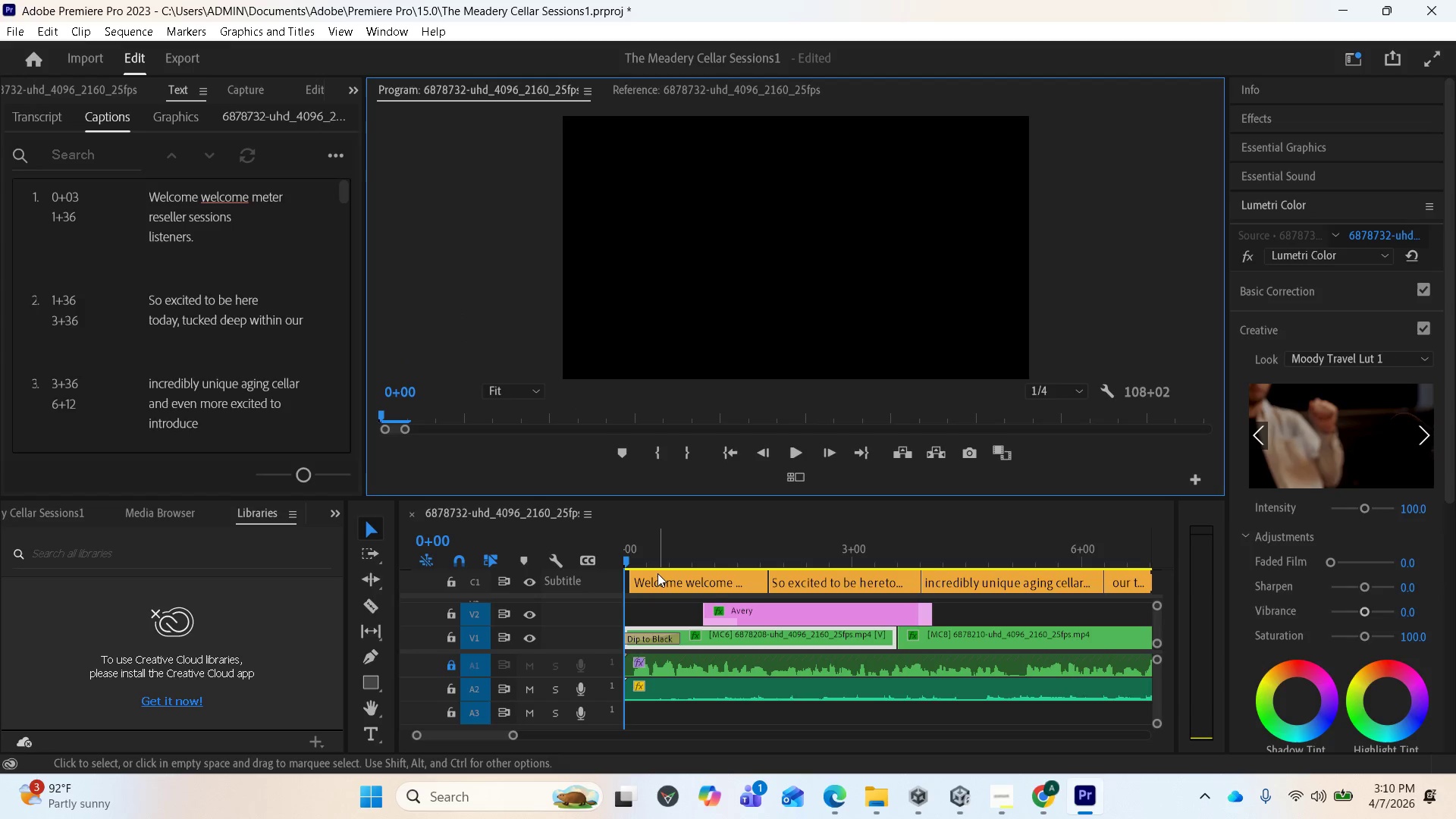 
scroll: coordinate [887, 656], scroll_direction: down, amount: 13.0
 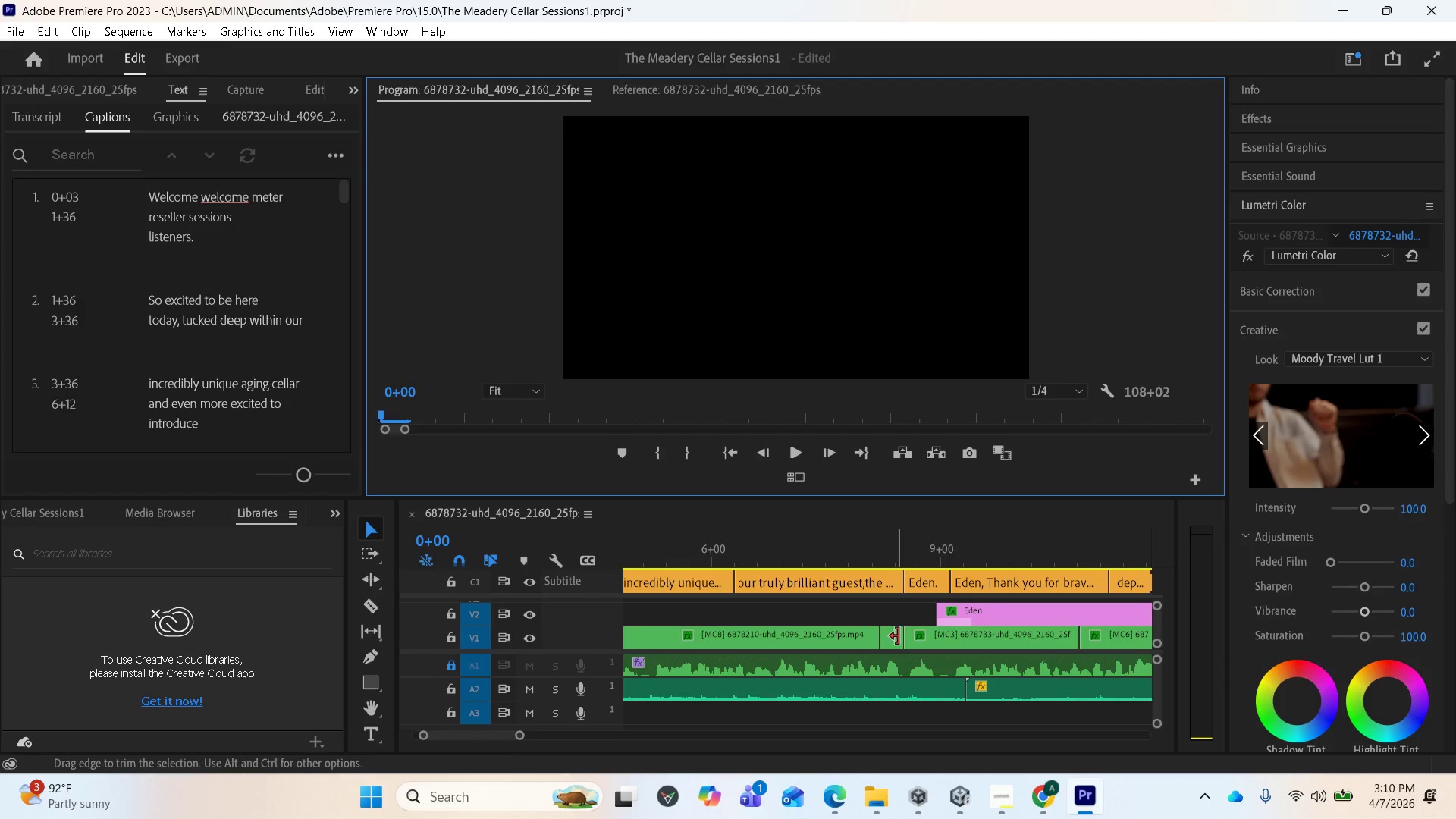 
left_click([881, 551])
 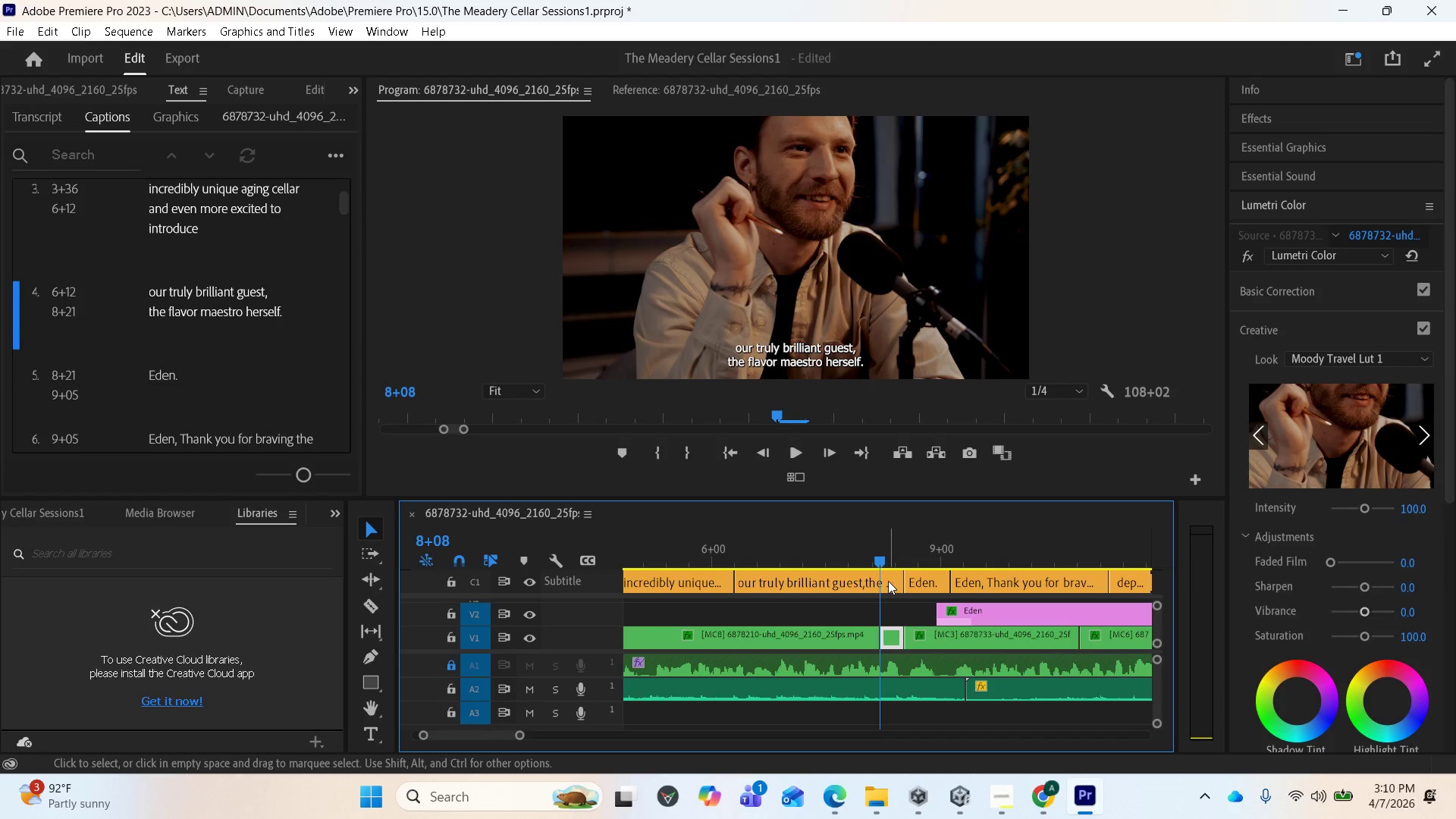 
left_click_drag(start_coordinate=[878, 558], to_coordinate=[988, 621])
 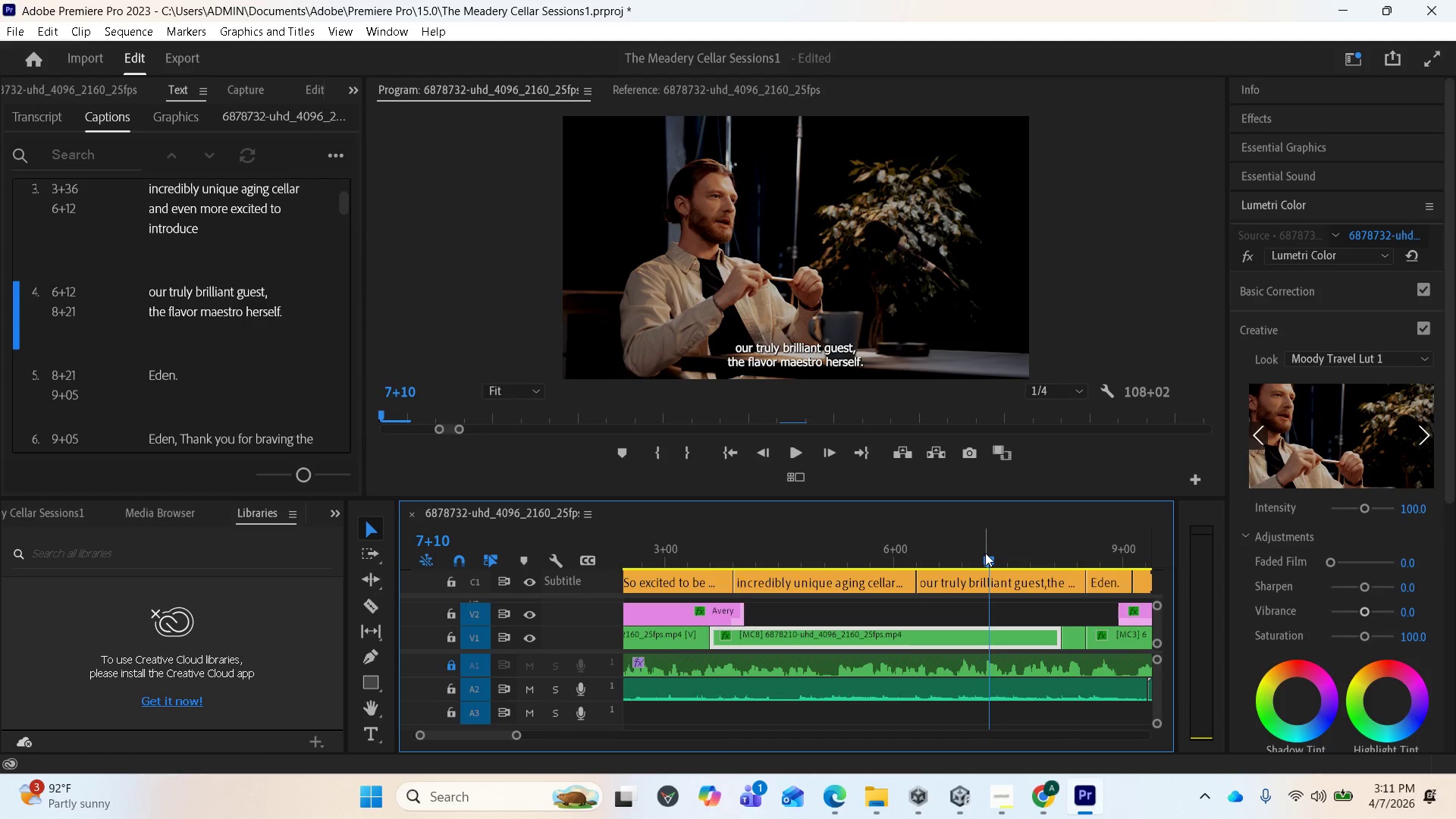 
wait(7.41)
 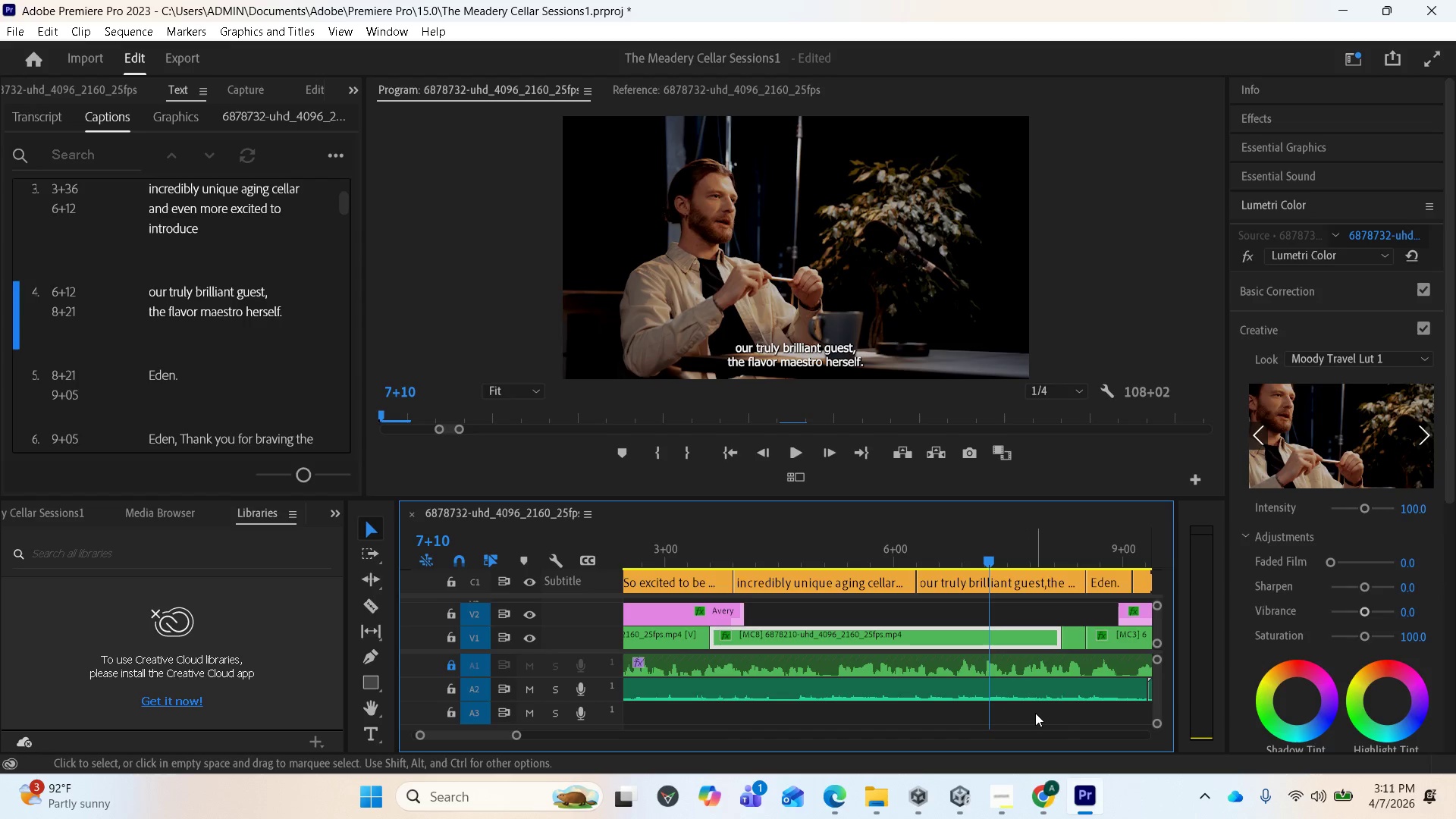 
left_click_drag(start_coordinate=[988, 556], to_coordinate=[946, 566])
 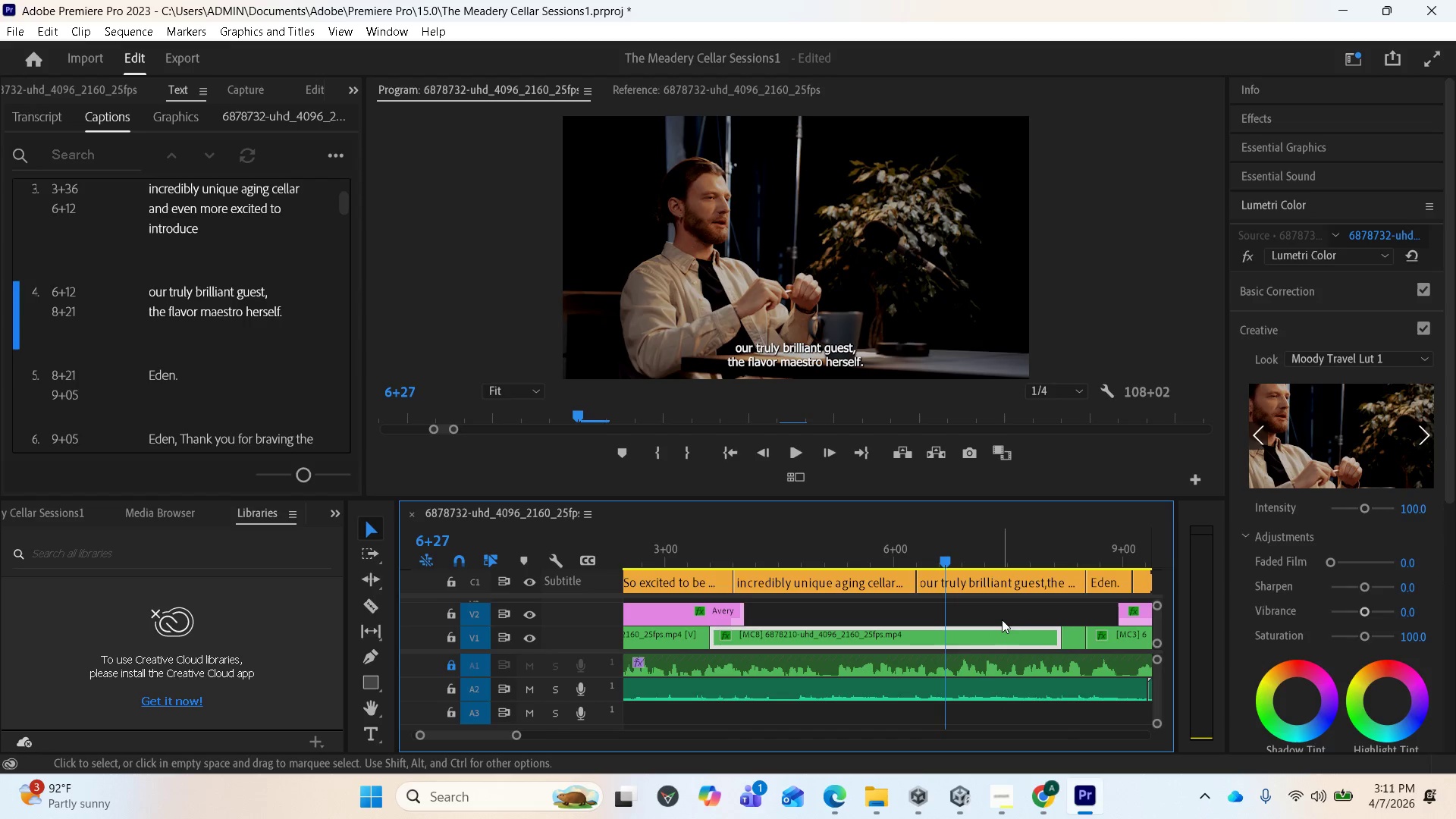 
key(Space)
 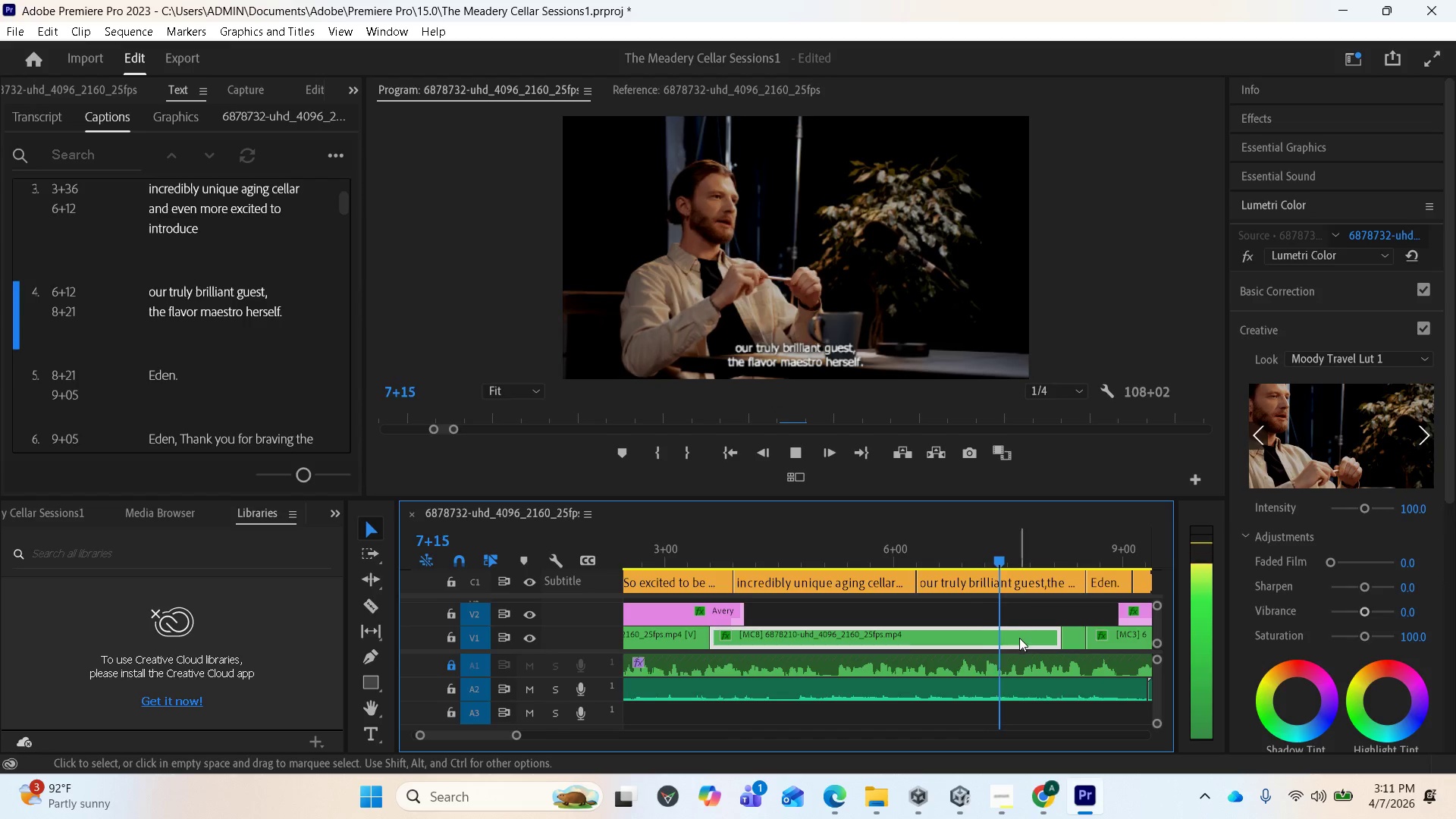 
key(Space)
 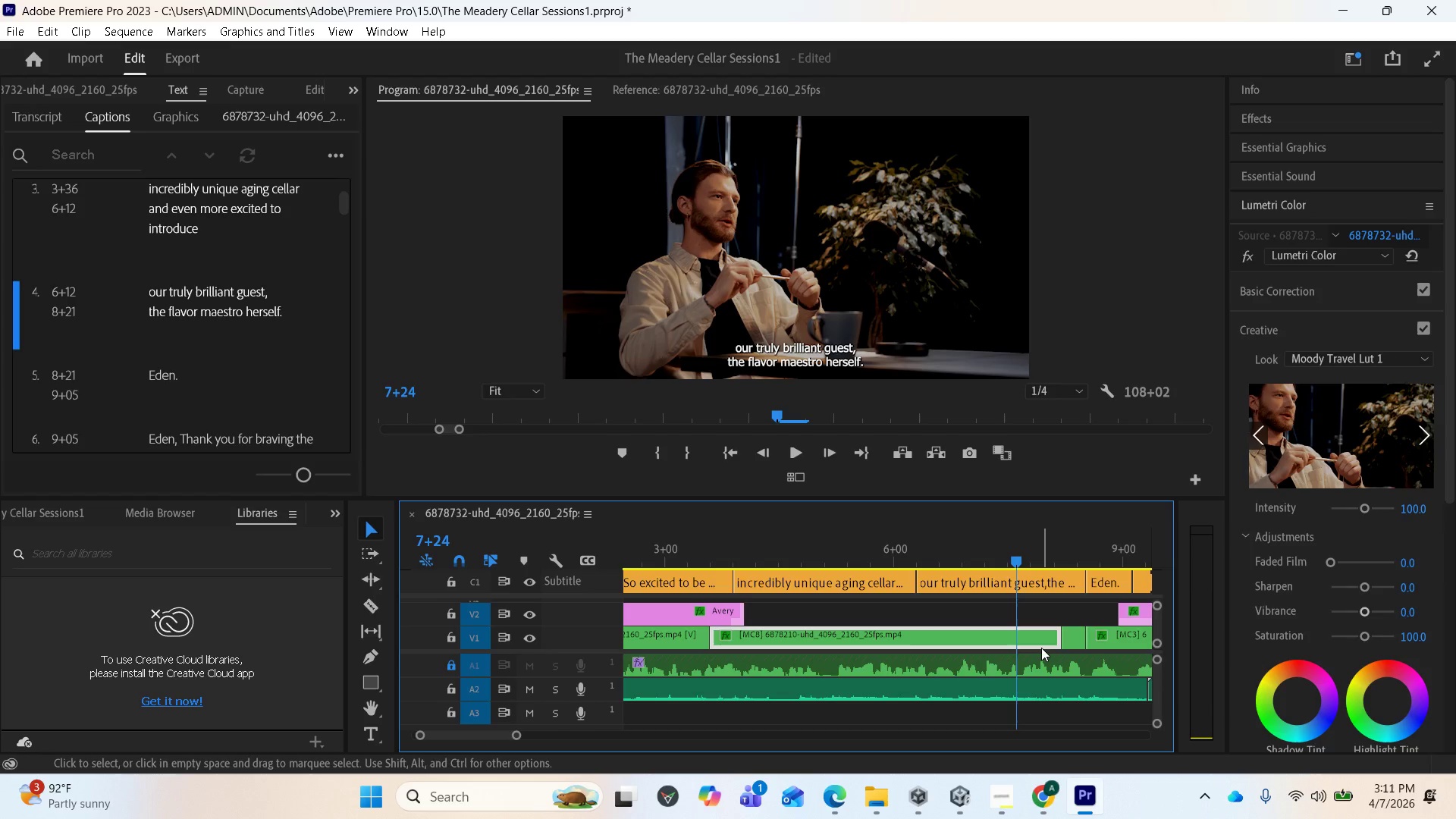 
key(Space)
 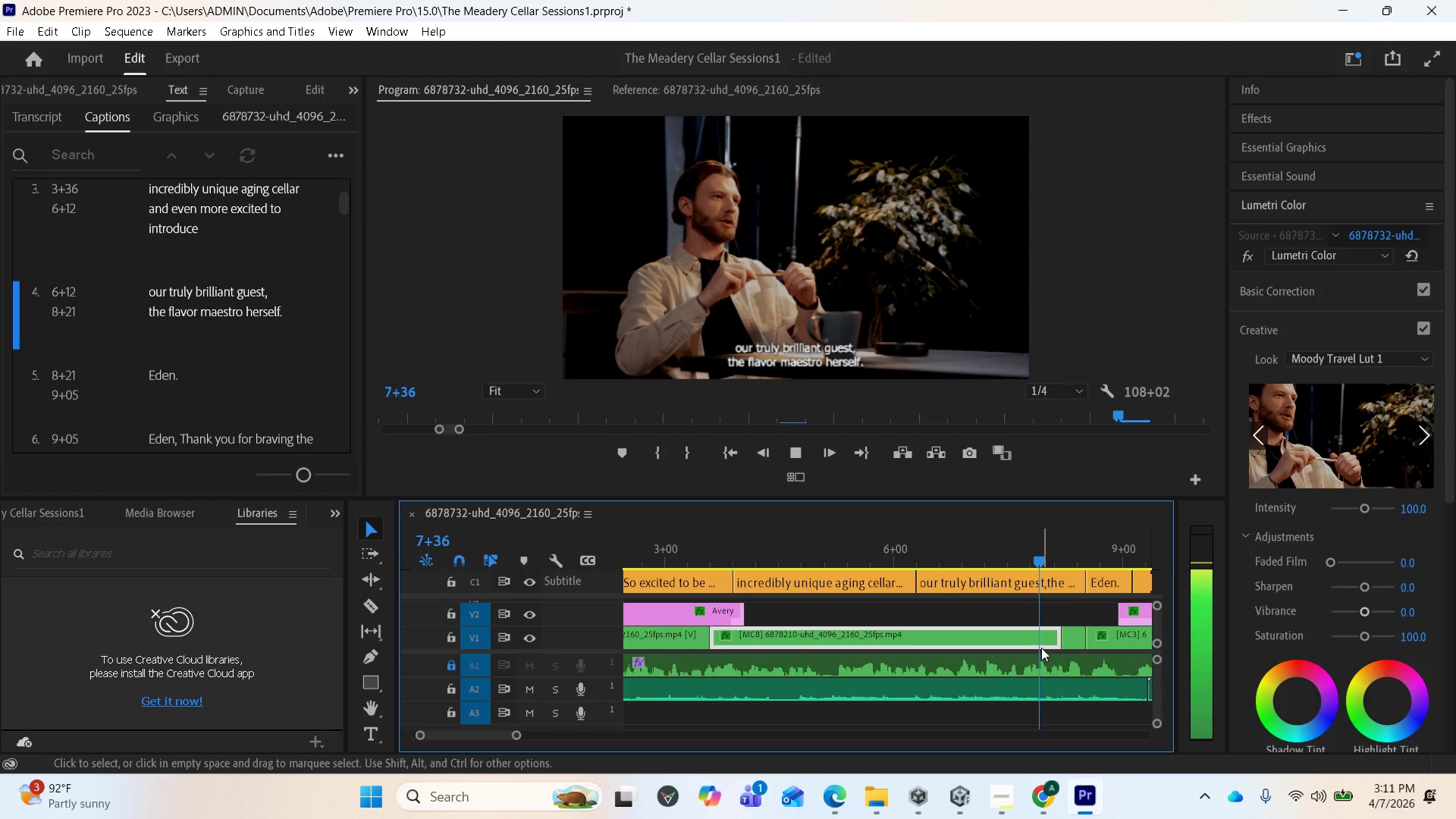 
key(Space)
 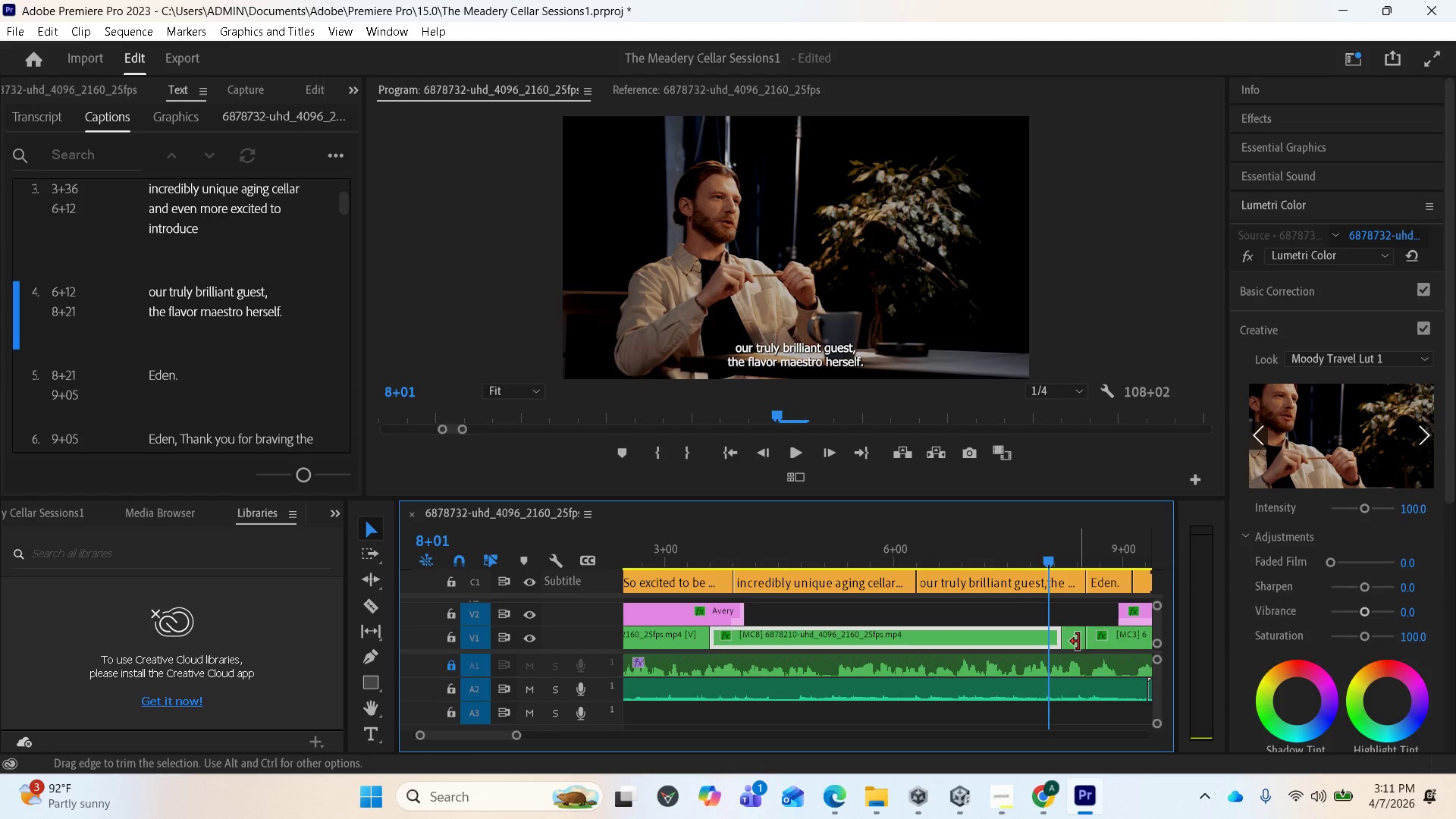 
wait(11.59)
 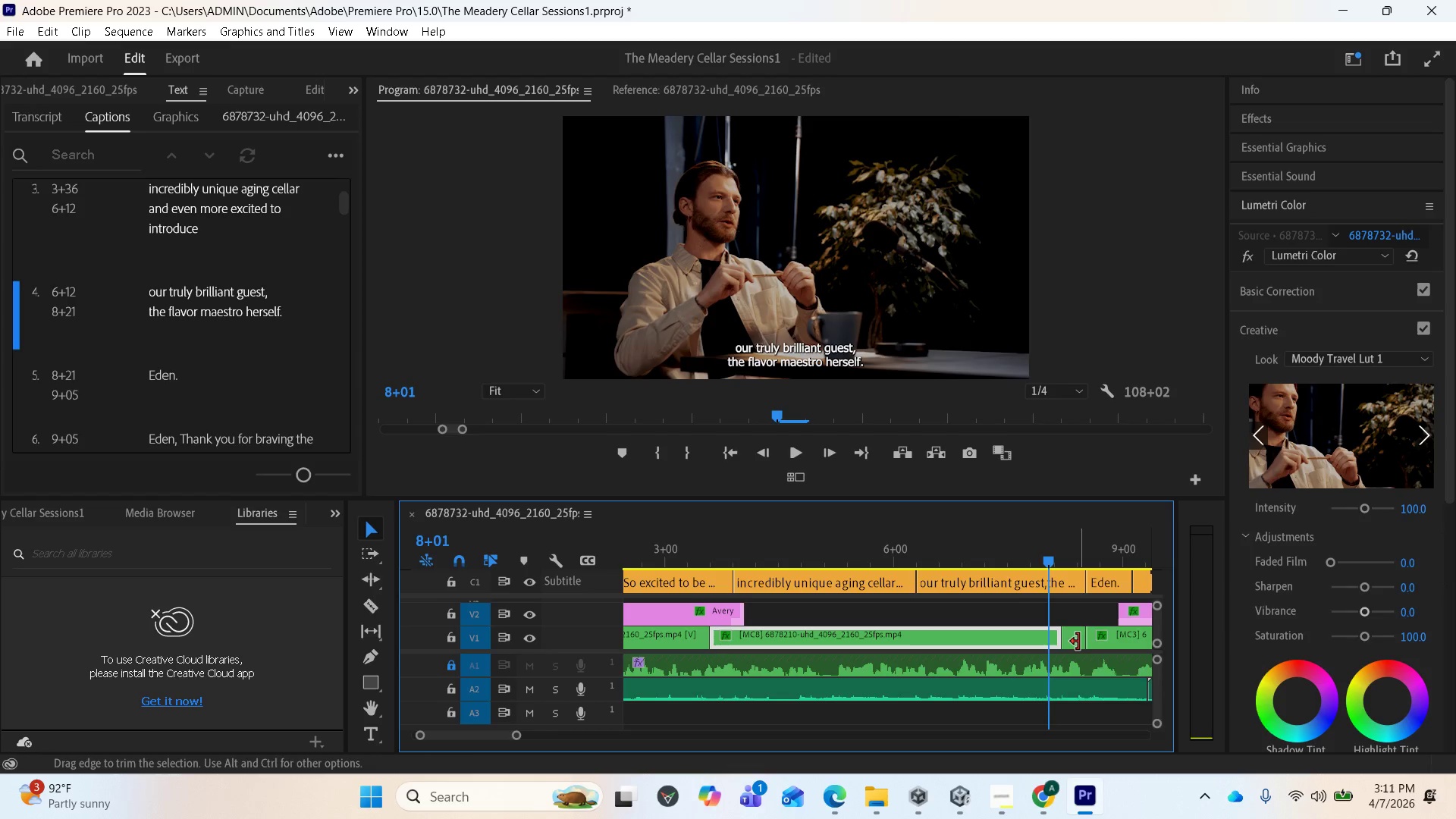 
key(Space)
 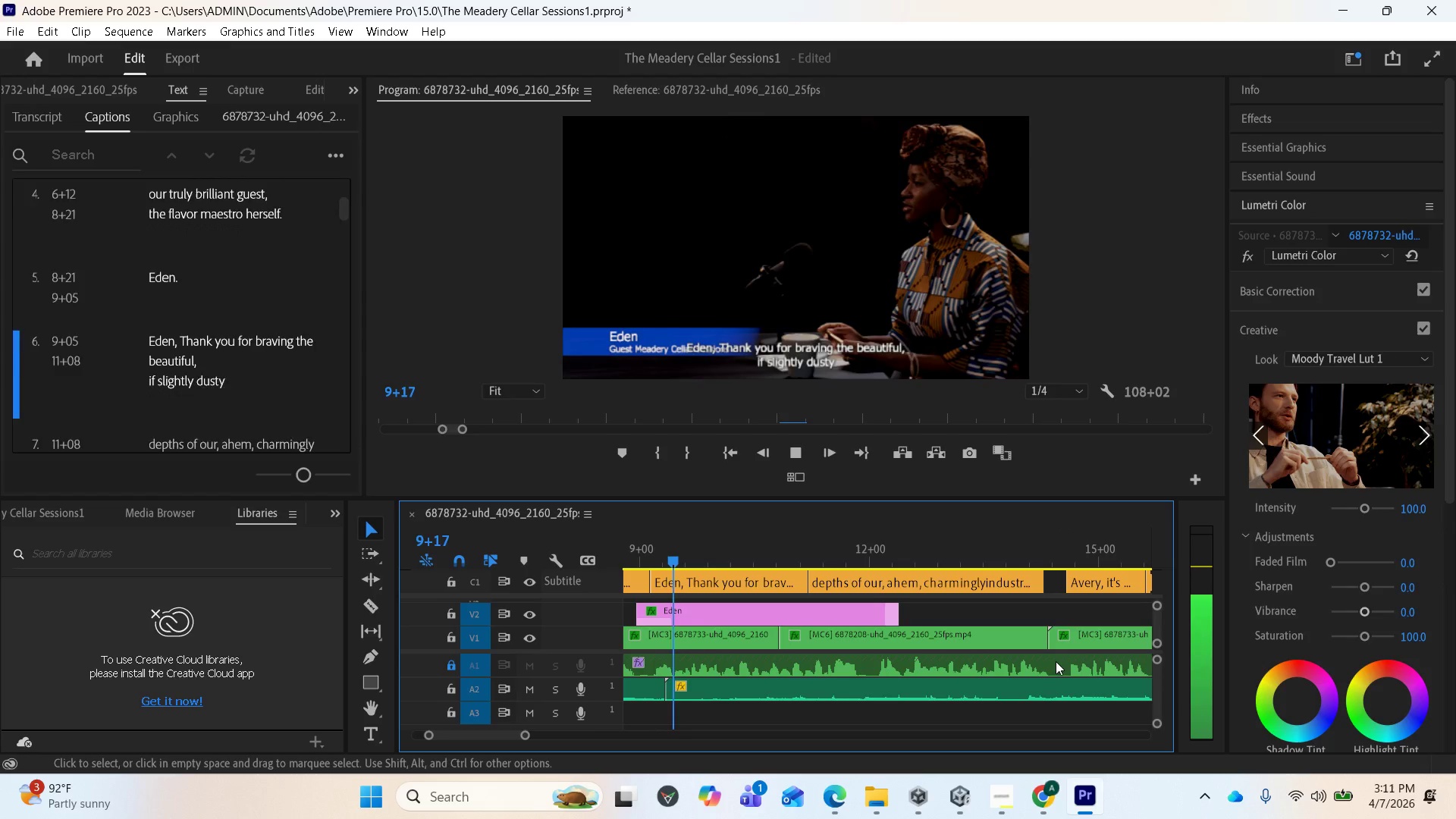 
key(Space)
 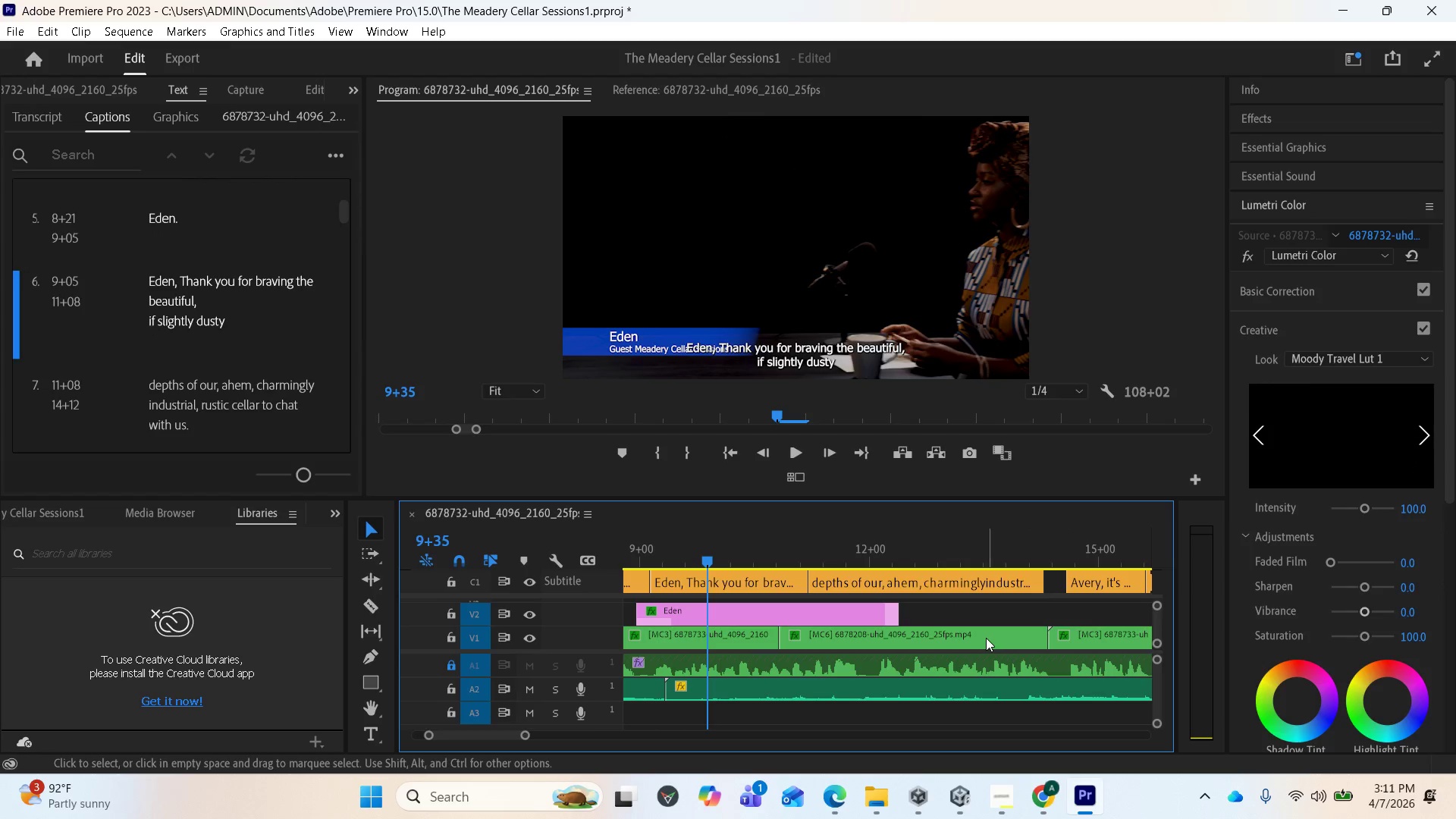 
scroll: coordinate [778, 632], scroll_direction: up, amount: 7.0
 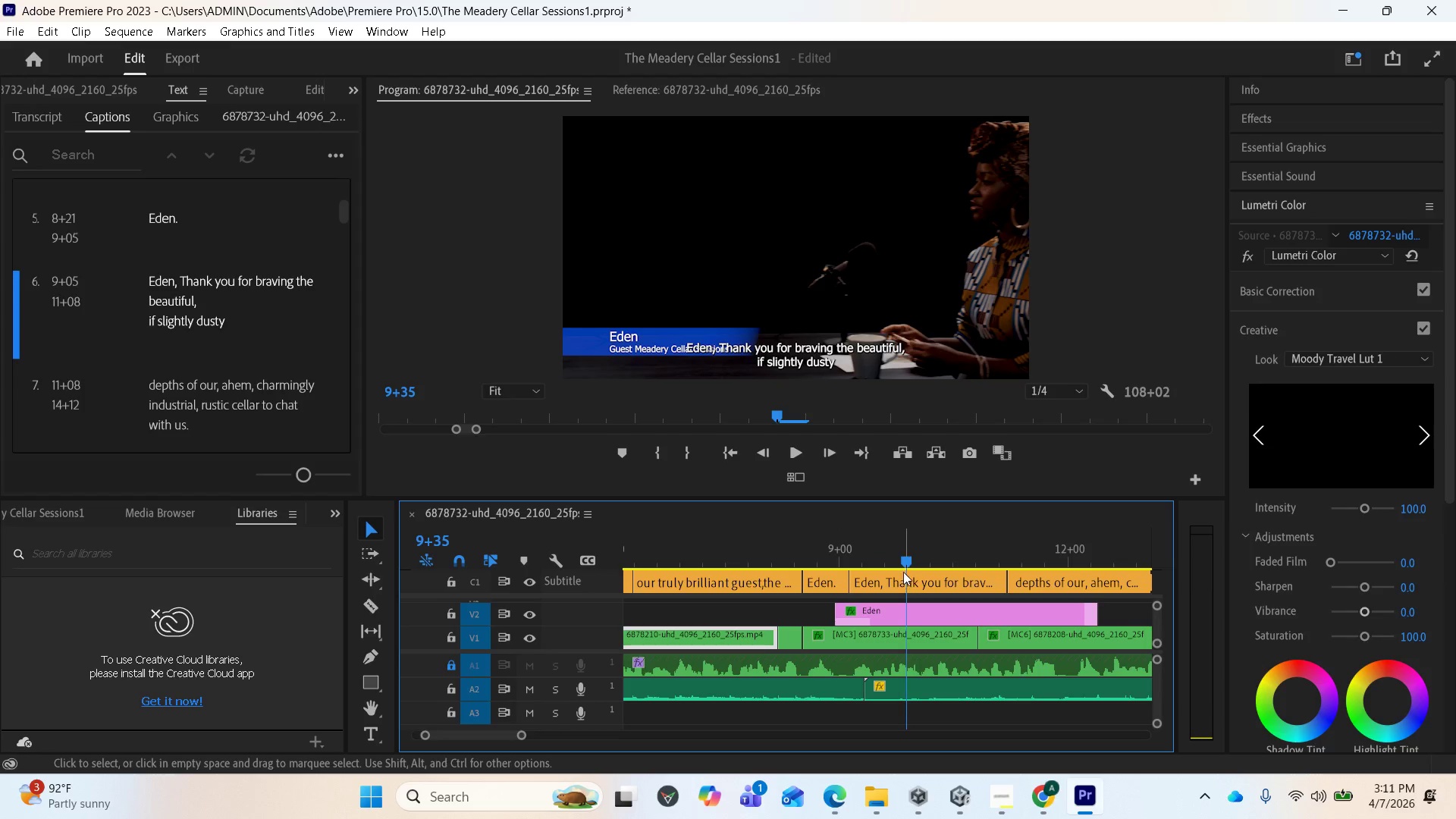 
left_click_drag(start_coordinate=[901, 562], to_coordinate=[878, 575])
 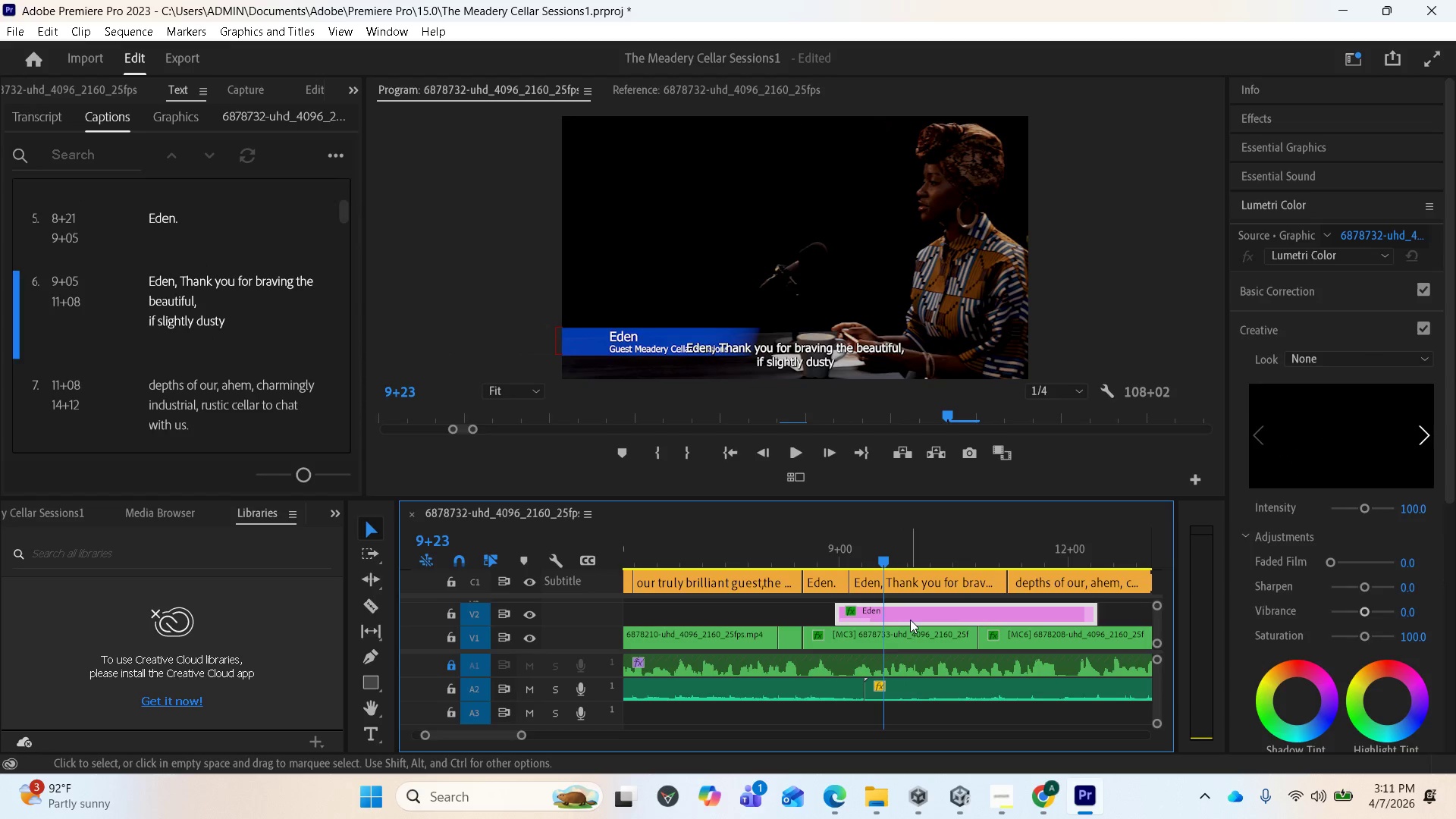 
left_click([910, 620])
 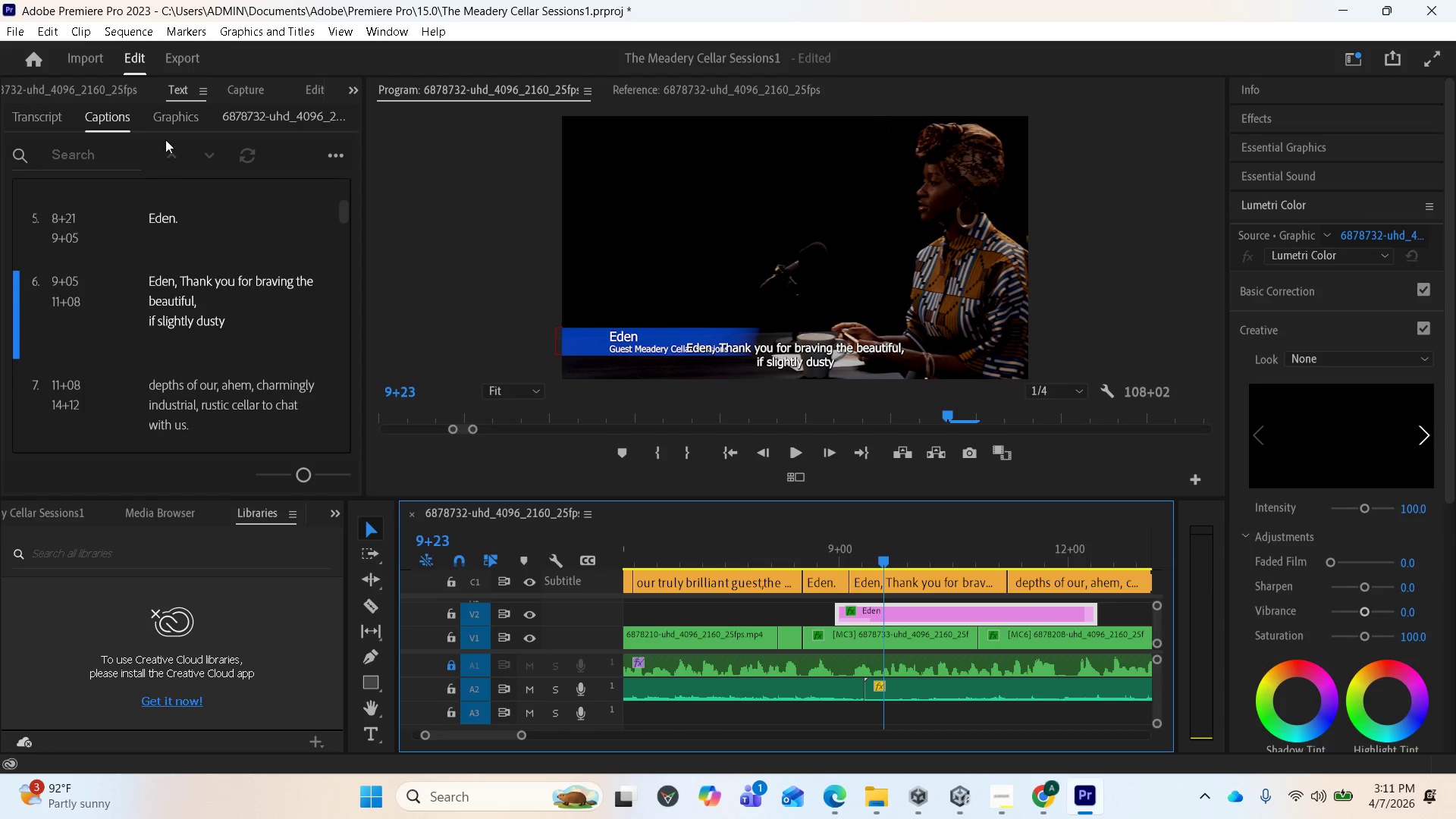 
left_click([168, 112])
 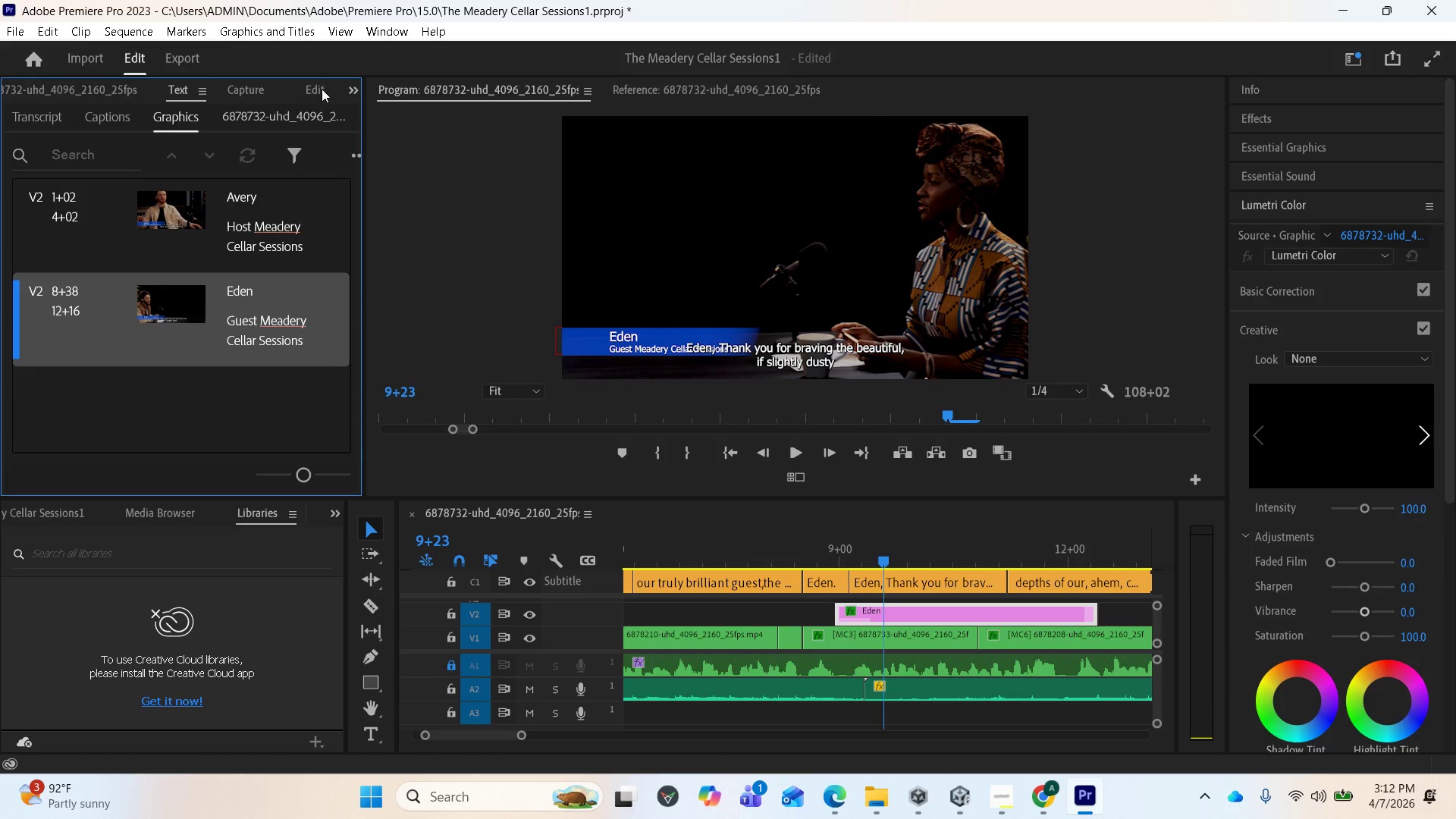 
left_click([354, 85])
 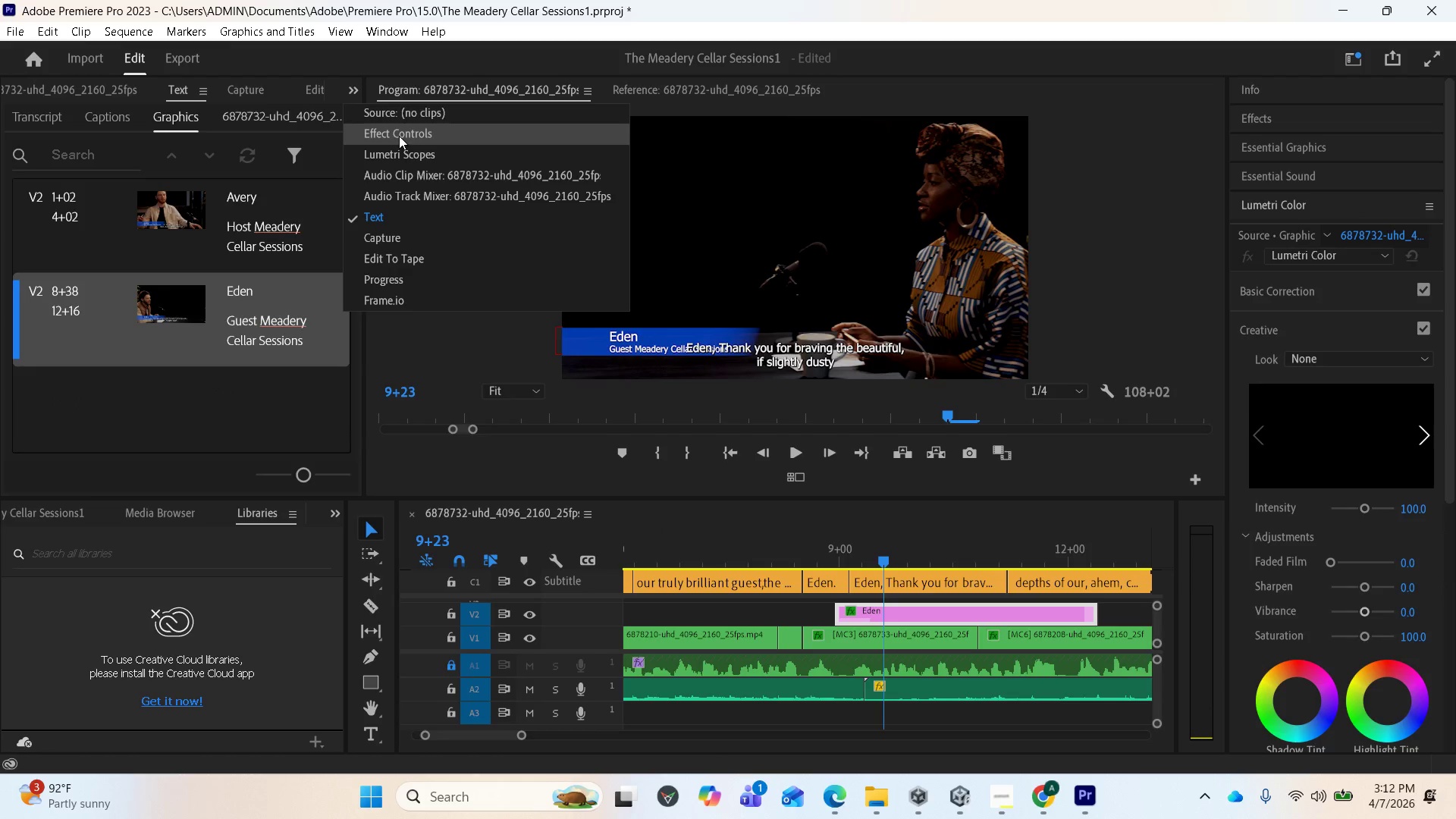 
left_click([399, 136])
 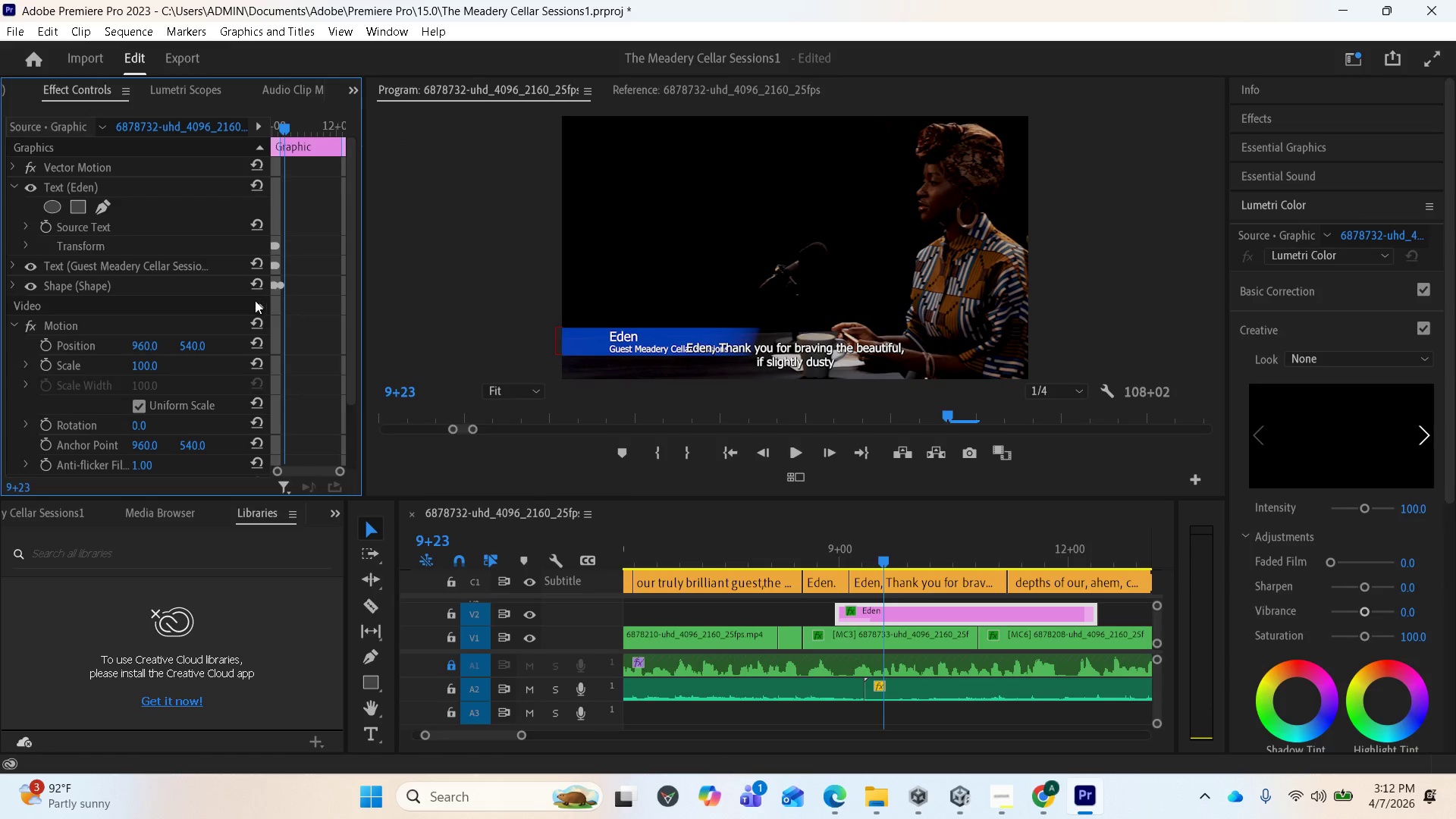 
scroll: coordinate [184, 316], scroll_direction: none, amount: 0.0
 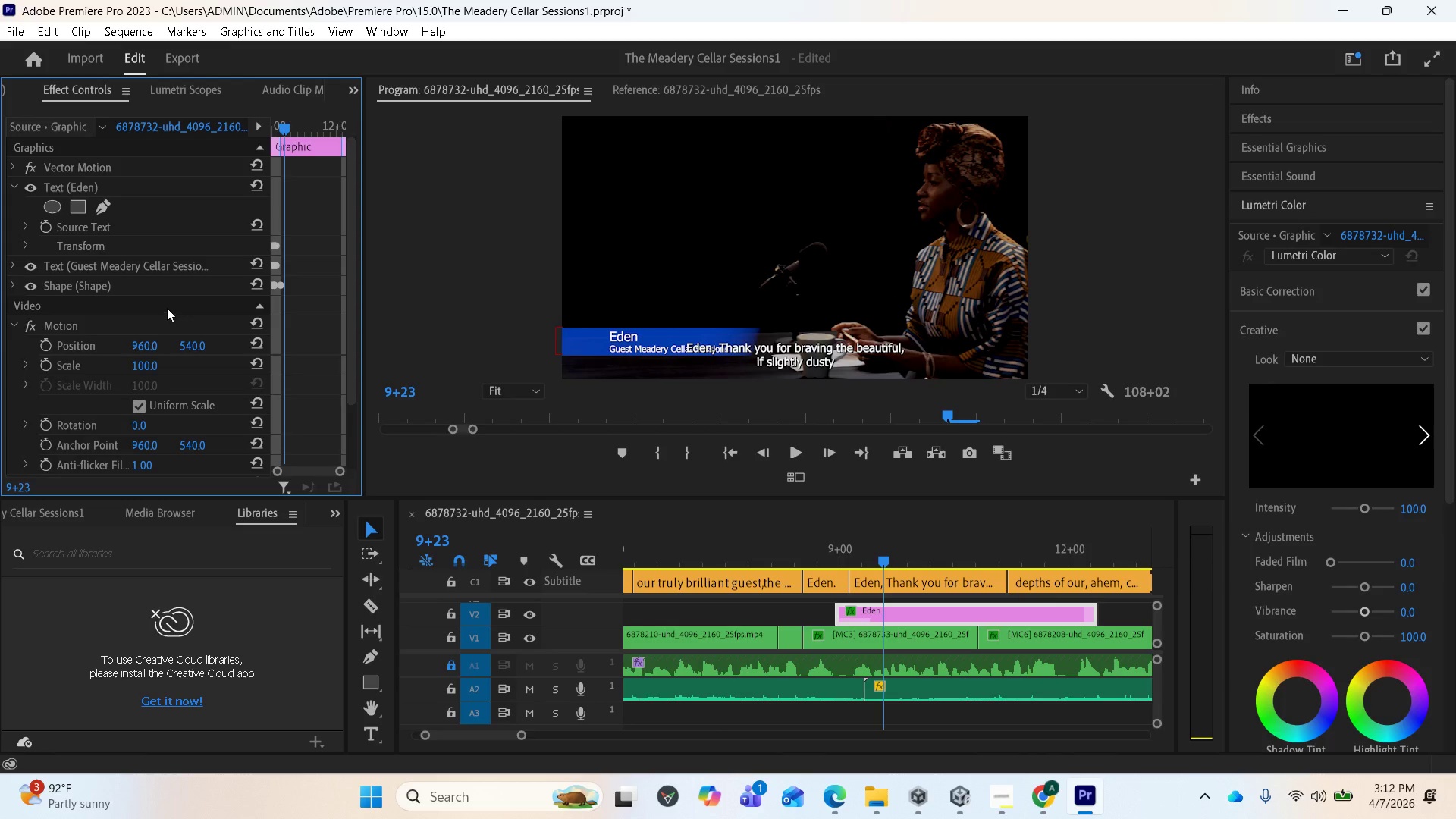 
scroll: coordinate [167, 306], scroll_direction: up, amount: 2.0
 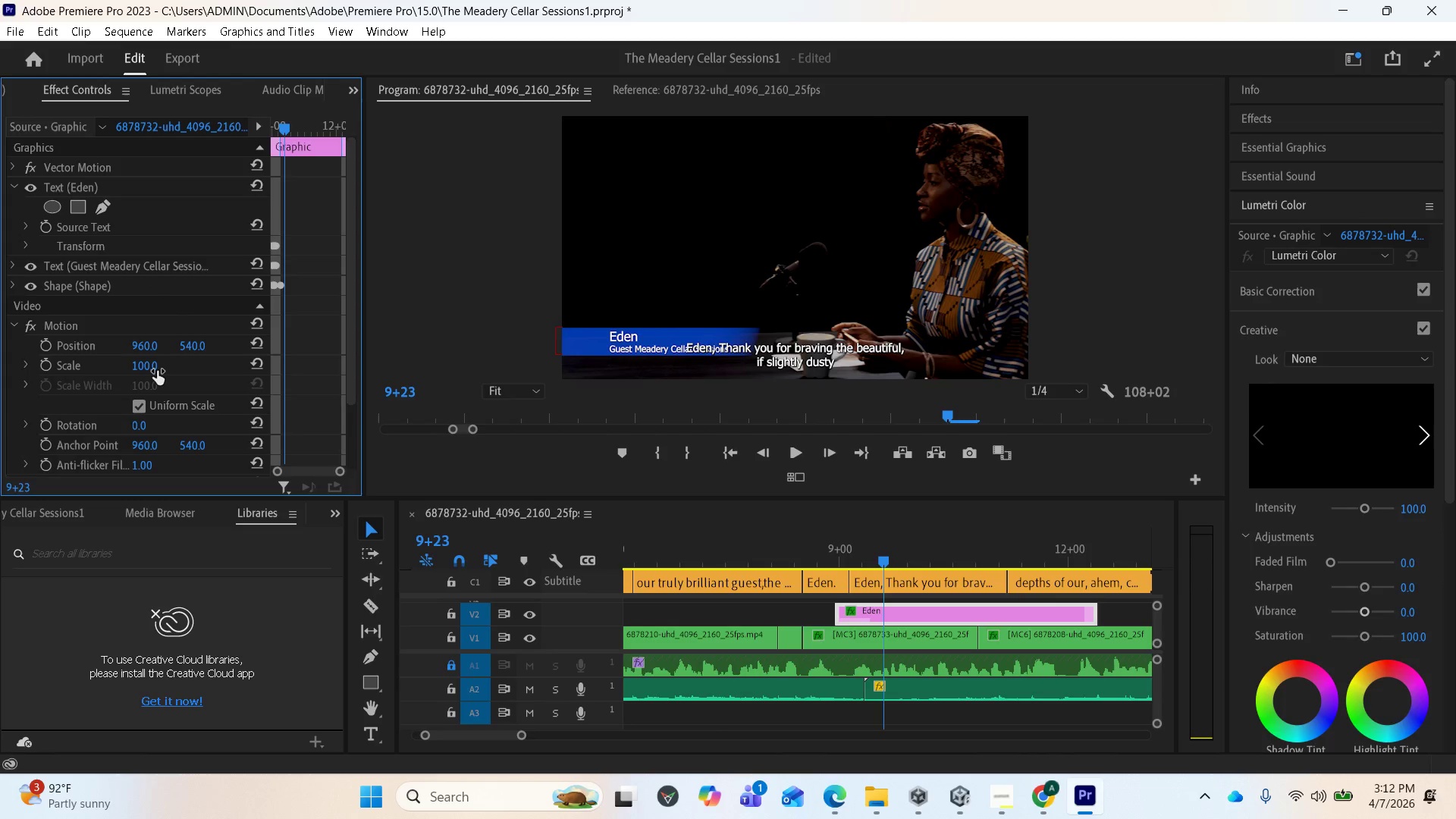 
wait(6.58)
 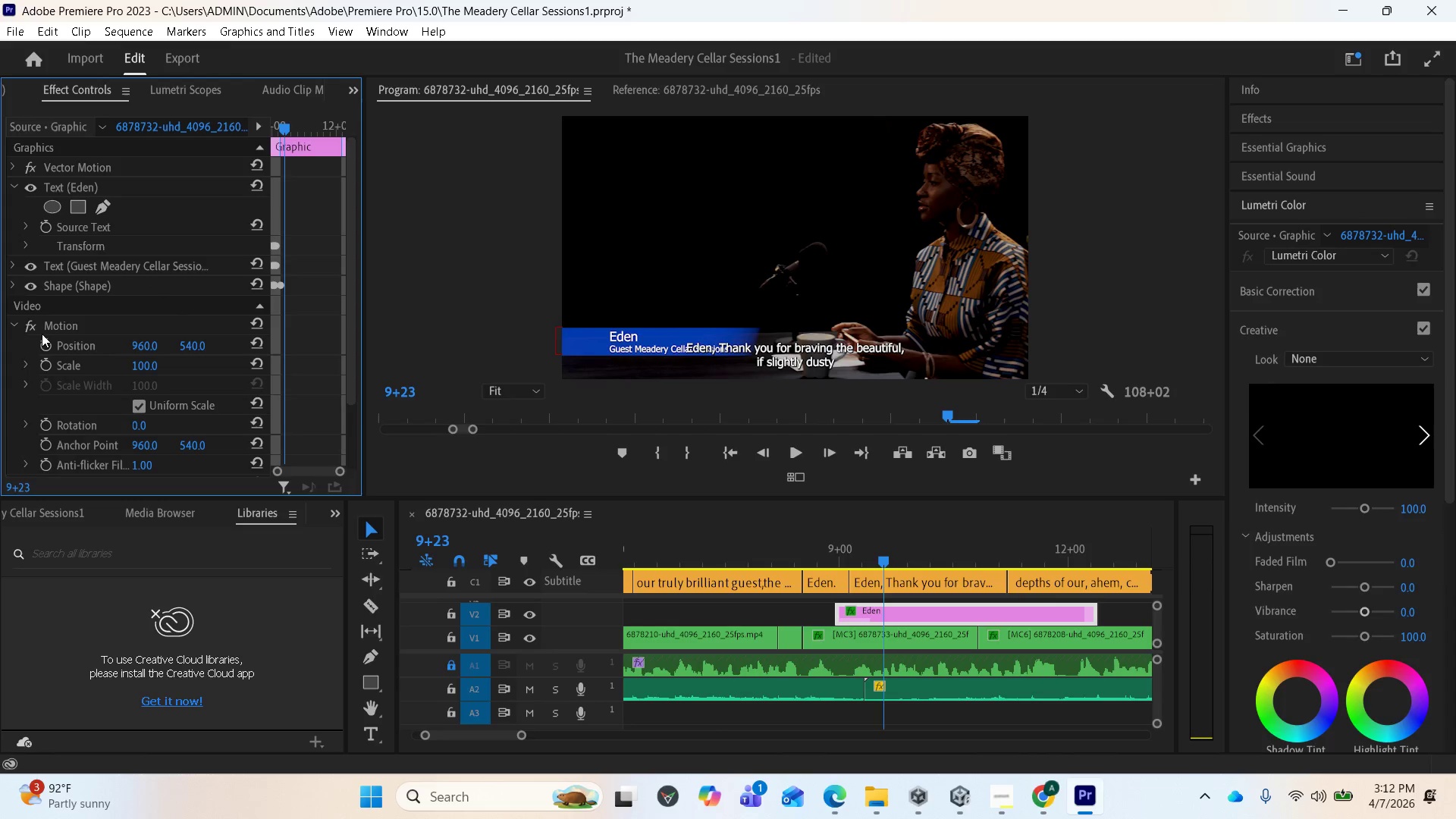 
left_click([14, 321])
 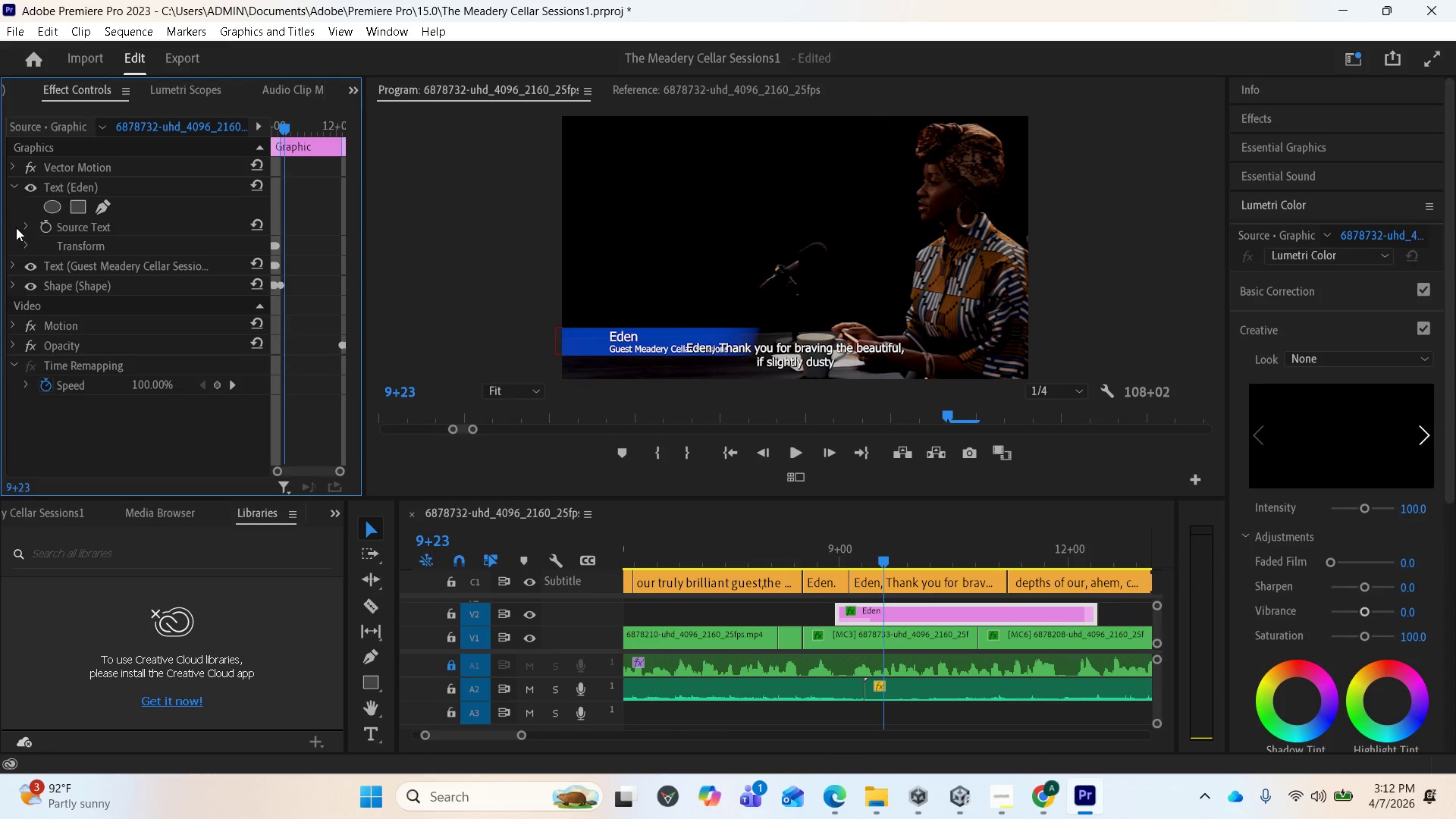 
wait(6.78)
 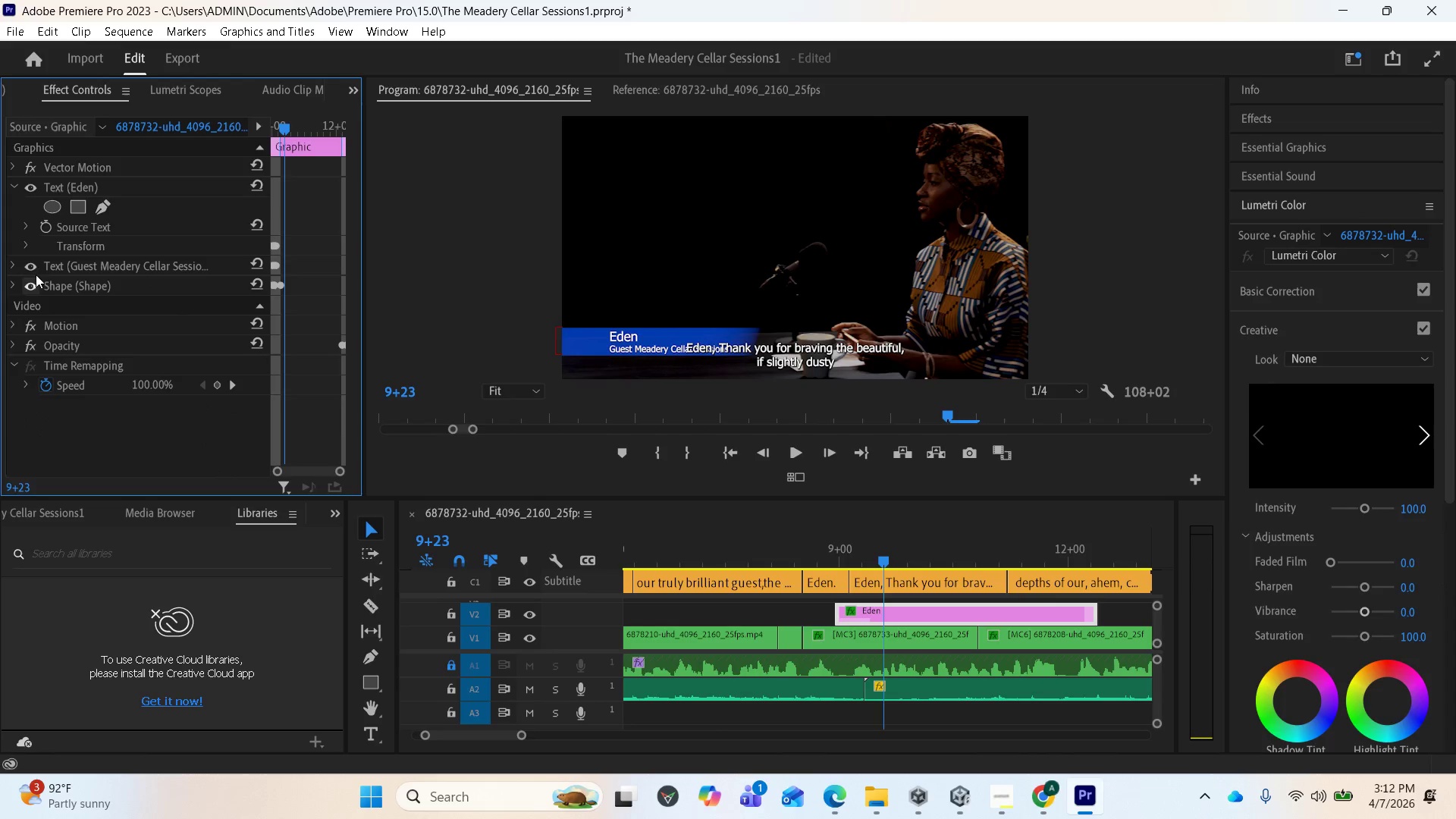 
left_click([15, 164])
 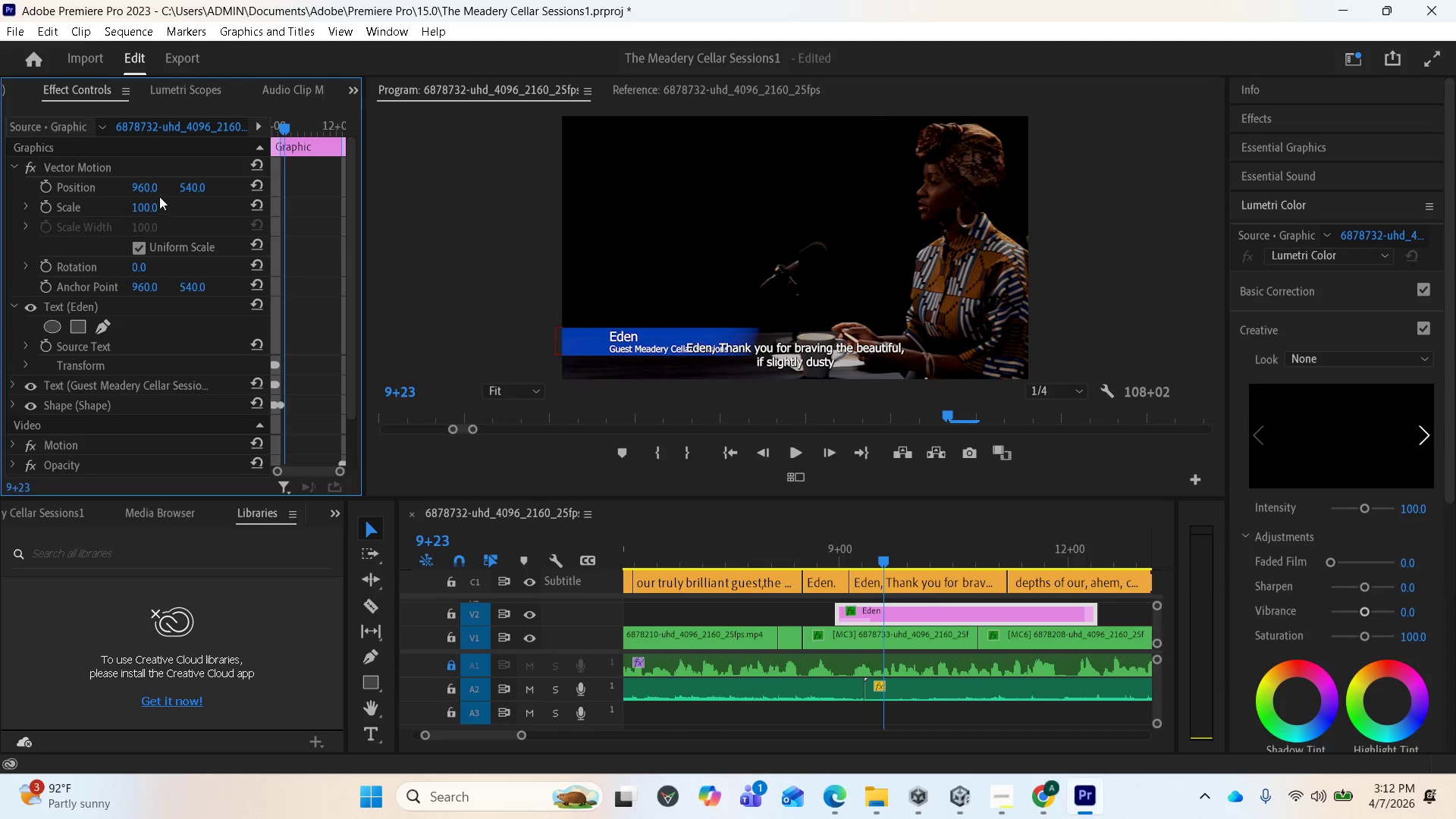 
wait(5.55)
 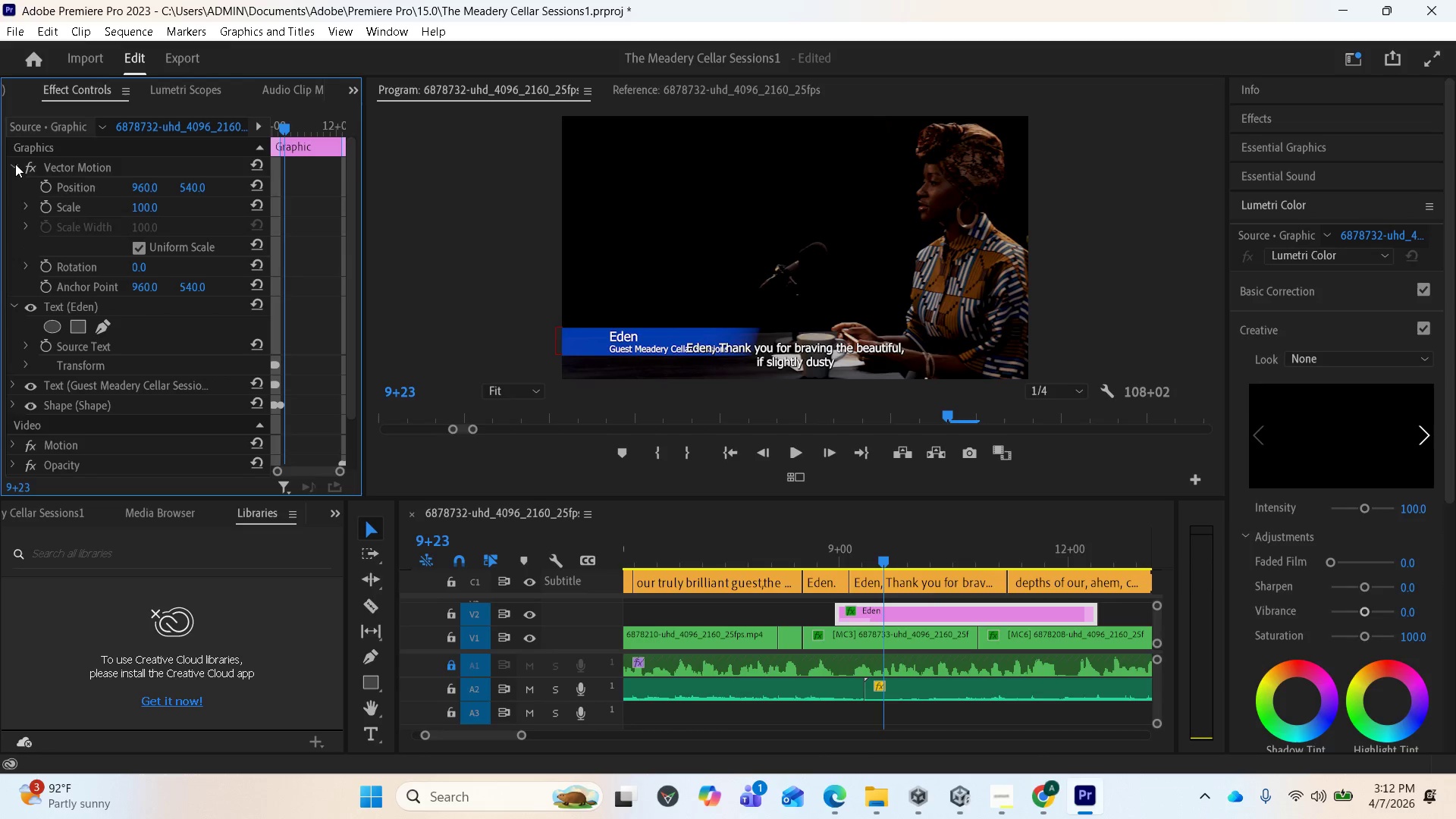 
left_click_drag(start_coordinate=[146, 187], to_coordinate=[165, 217])
 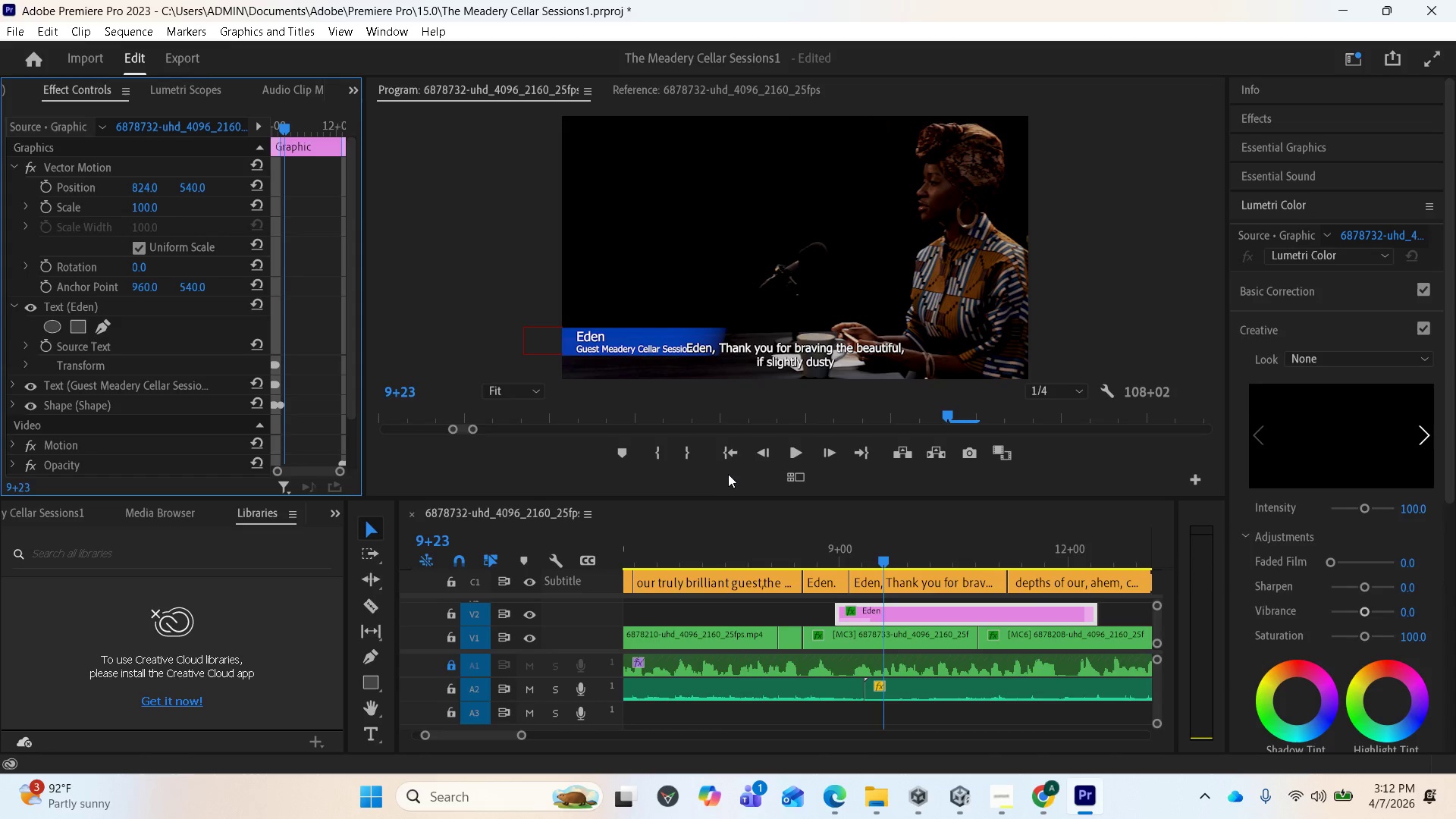 
key(Control+Z)
 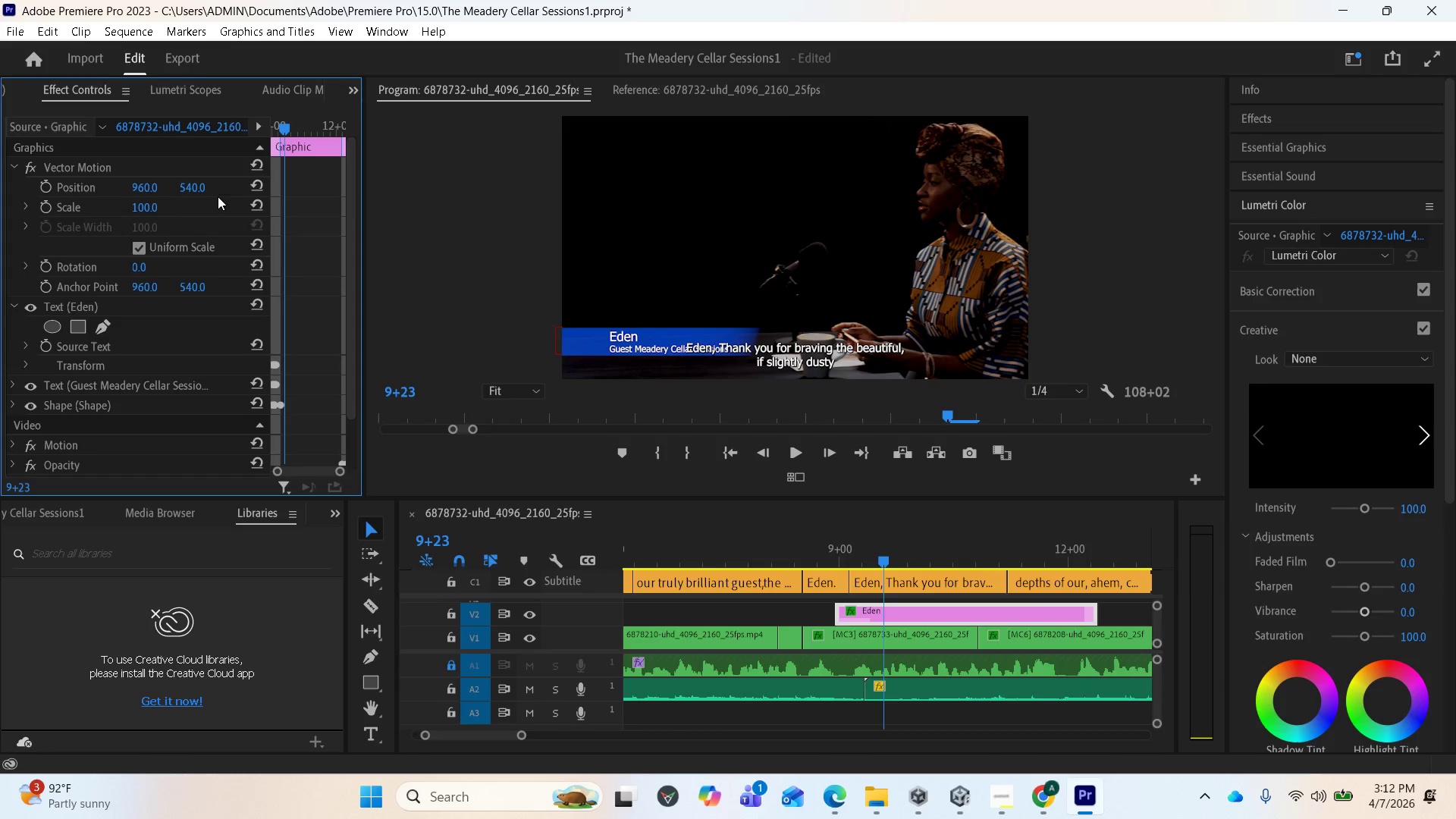 
left_click_drag(start_coordinate=[194, 185], to_coordinate=[114, 206])
 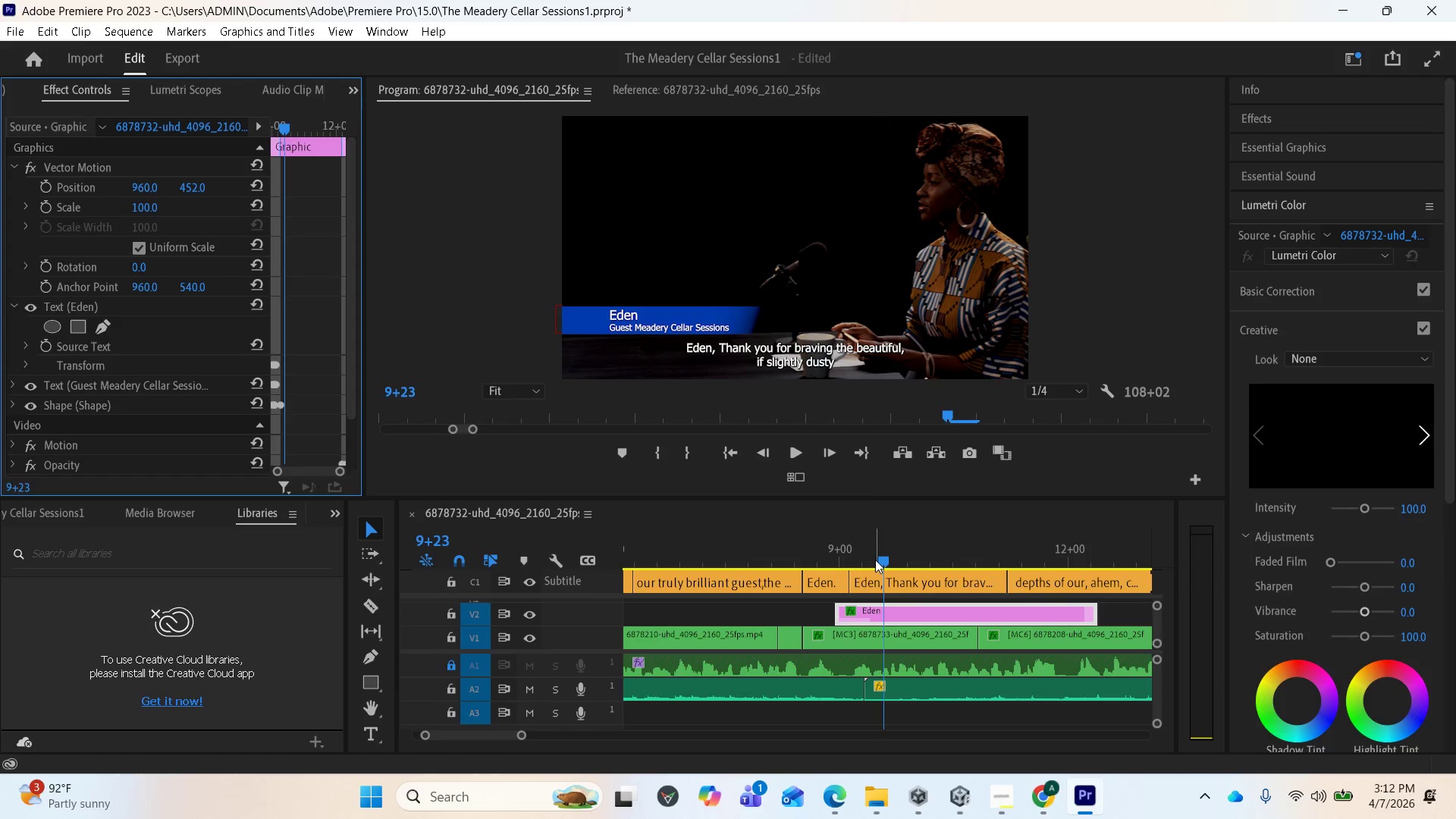 
left_click_drag(start_coordinate=[877, 560], to_coordinate=[771, 559])
 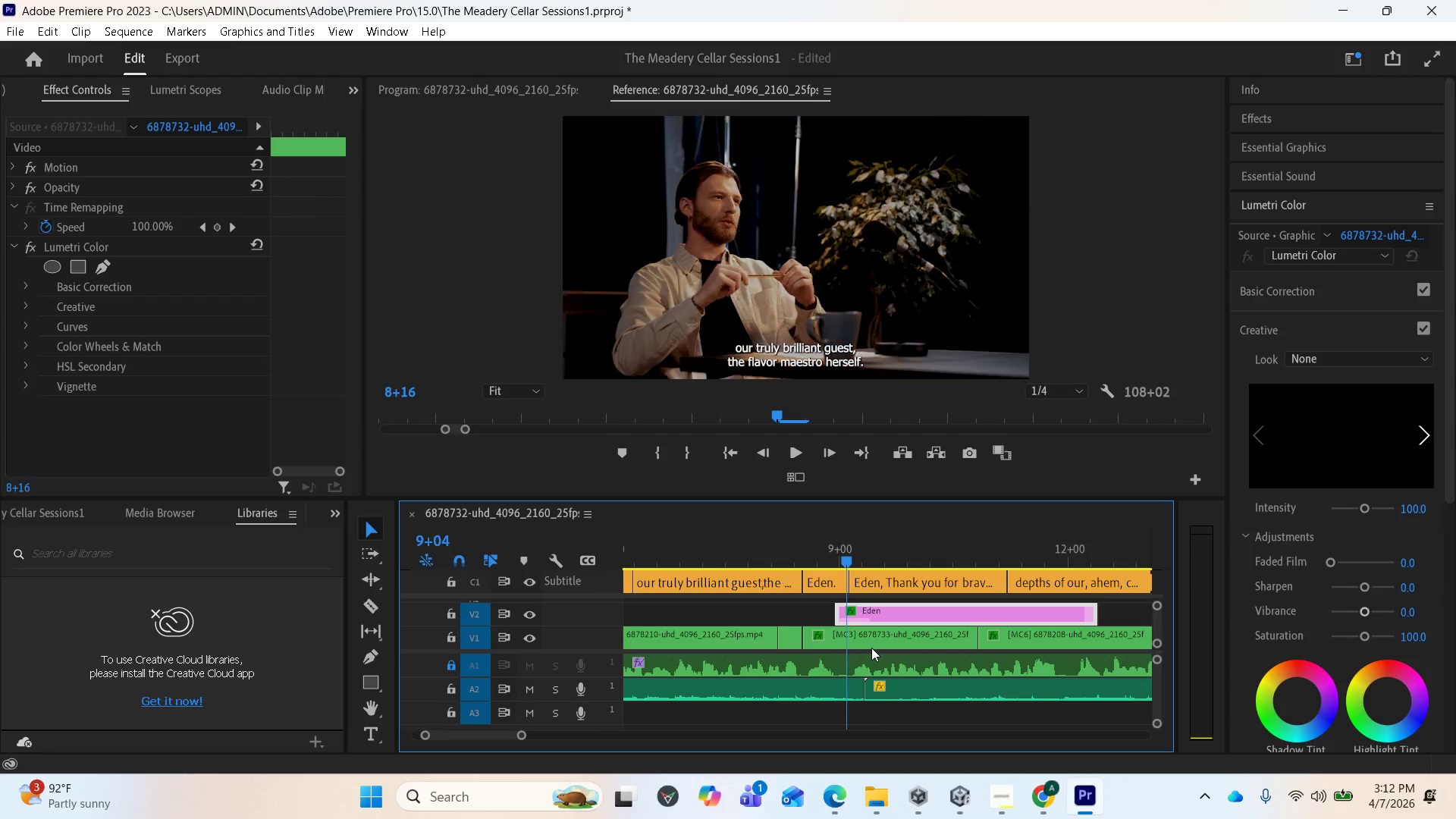 
key(Space)
 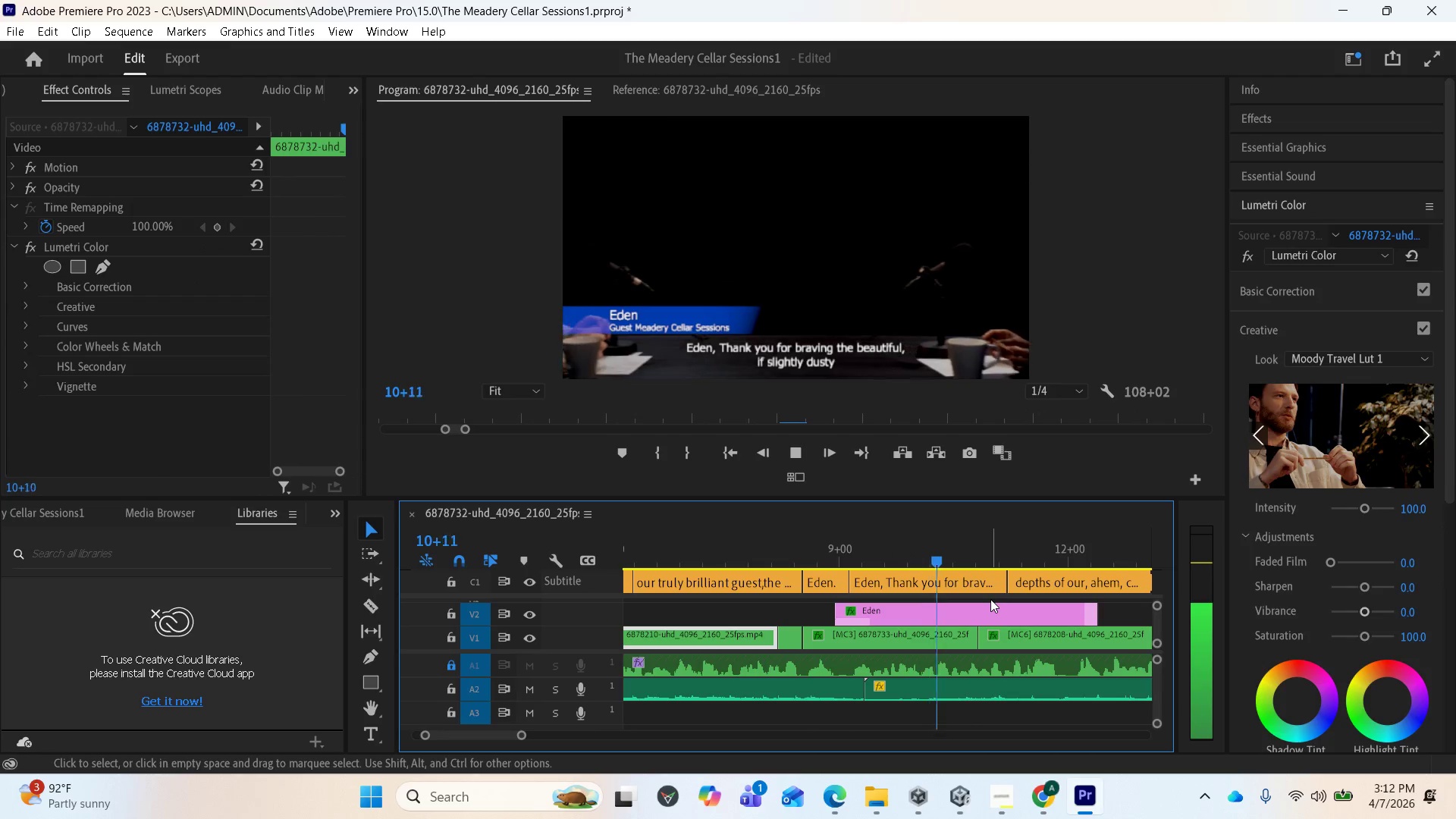 
wait(5.09)
 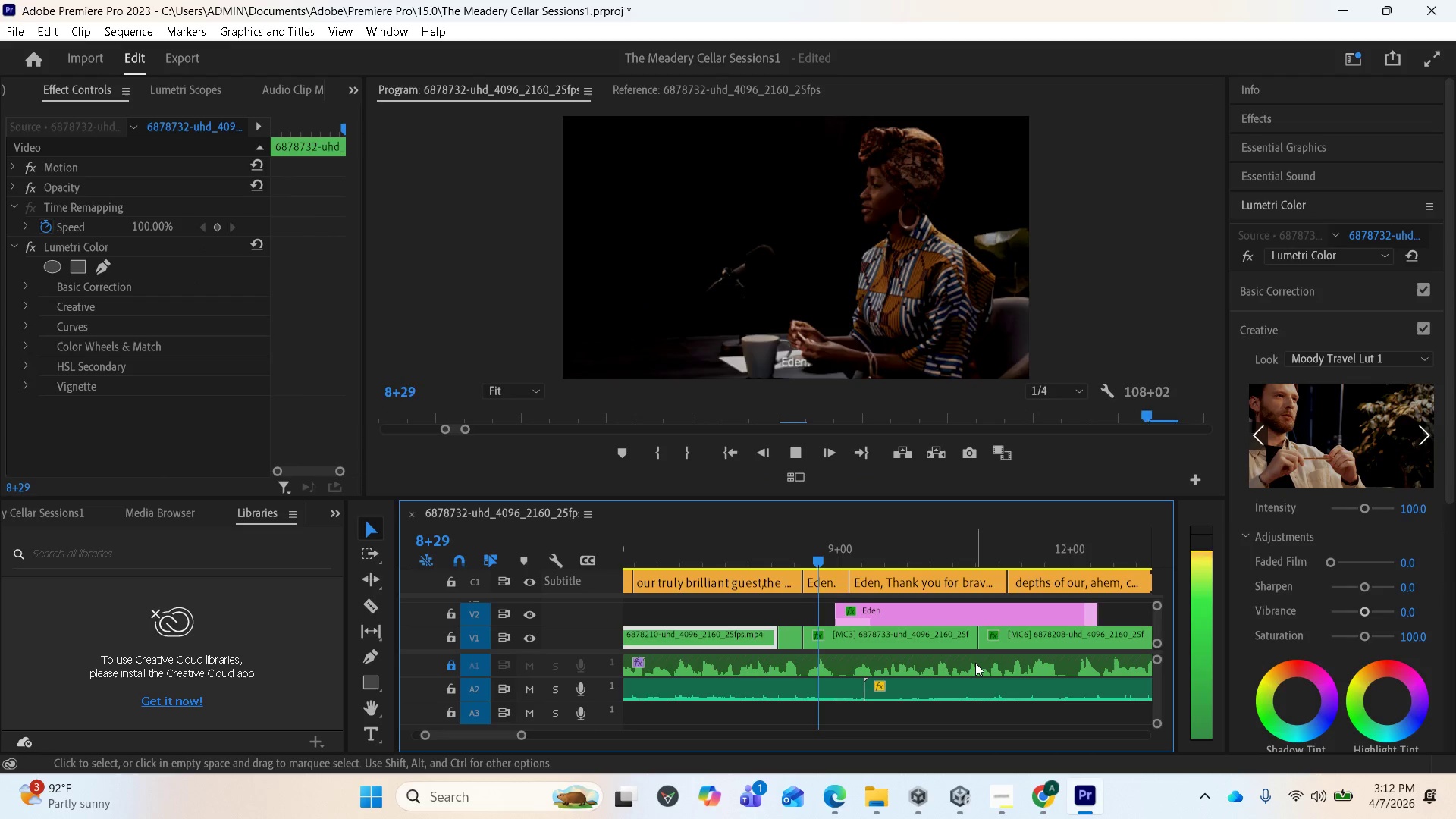 
key(Space)
 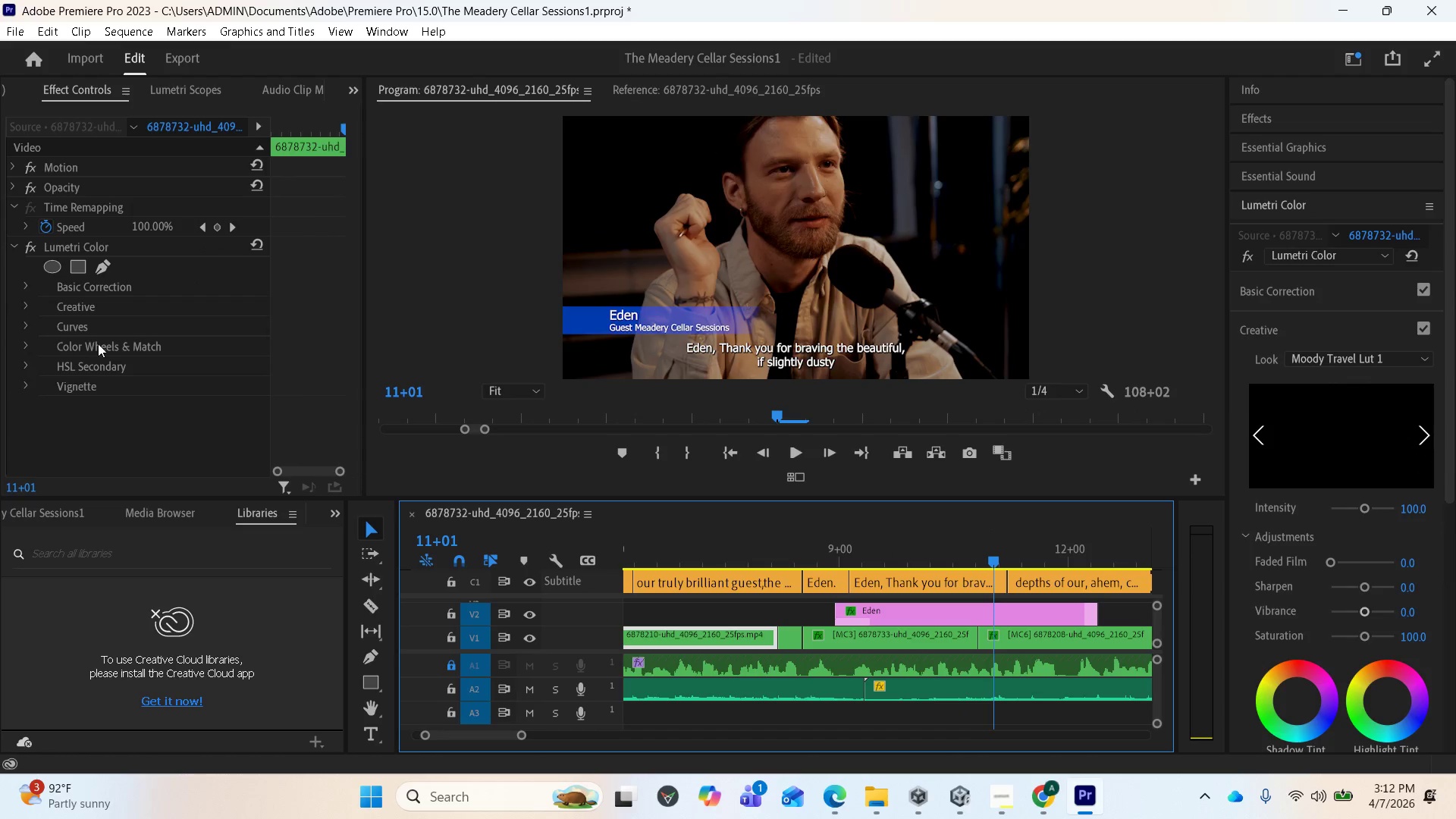 
scroll: coordinate [134, 281], scroll_direction: up, amount: 4.0
 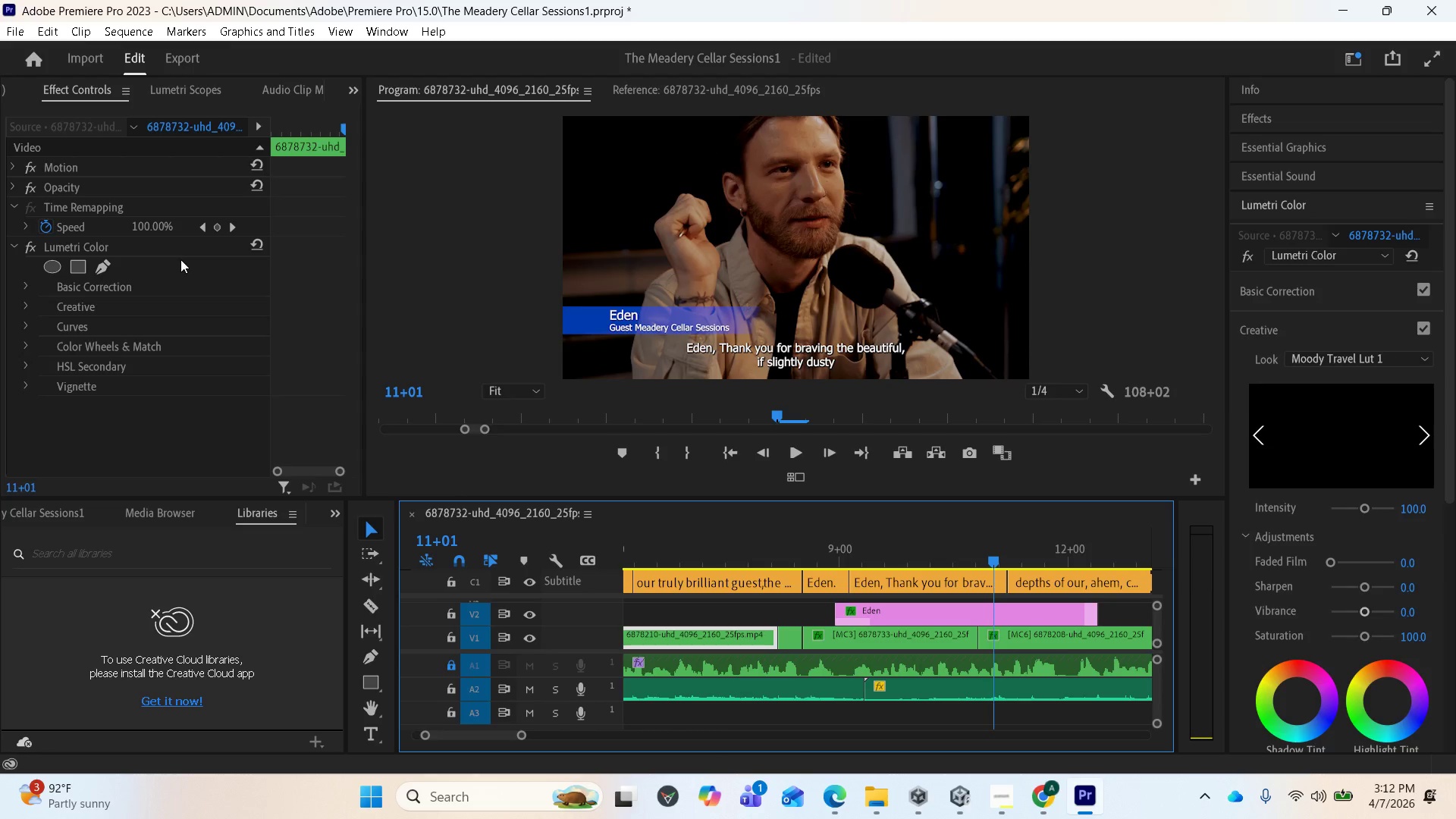 
scroll: coordinate [185, 263], scroll_direction: down, amount: 2.0
 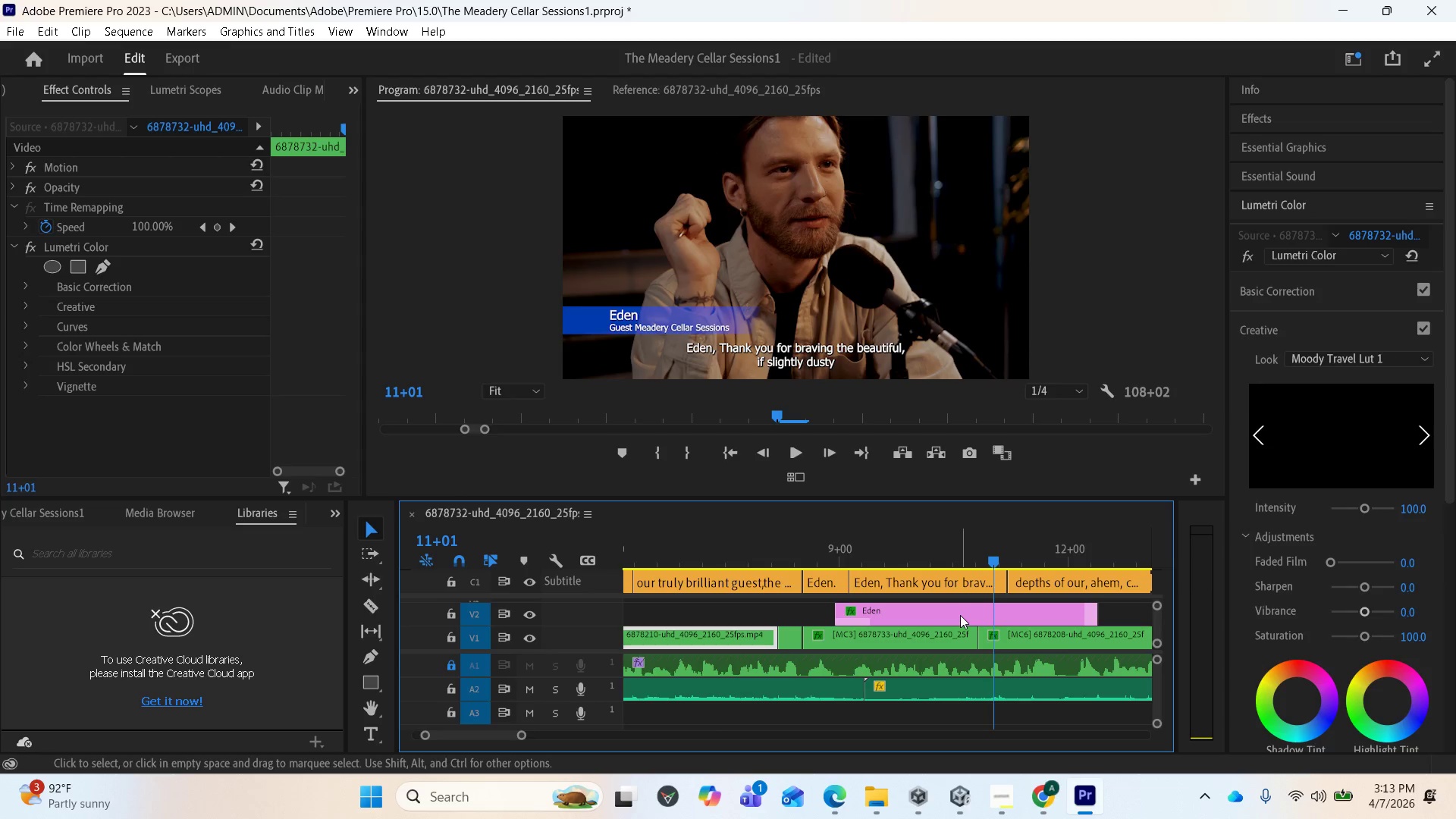 
left_click([956, 613])
 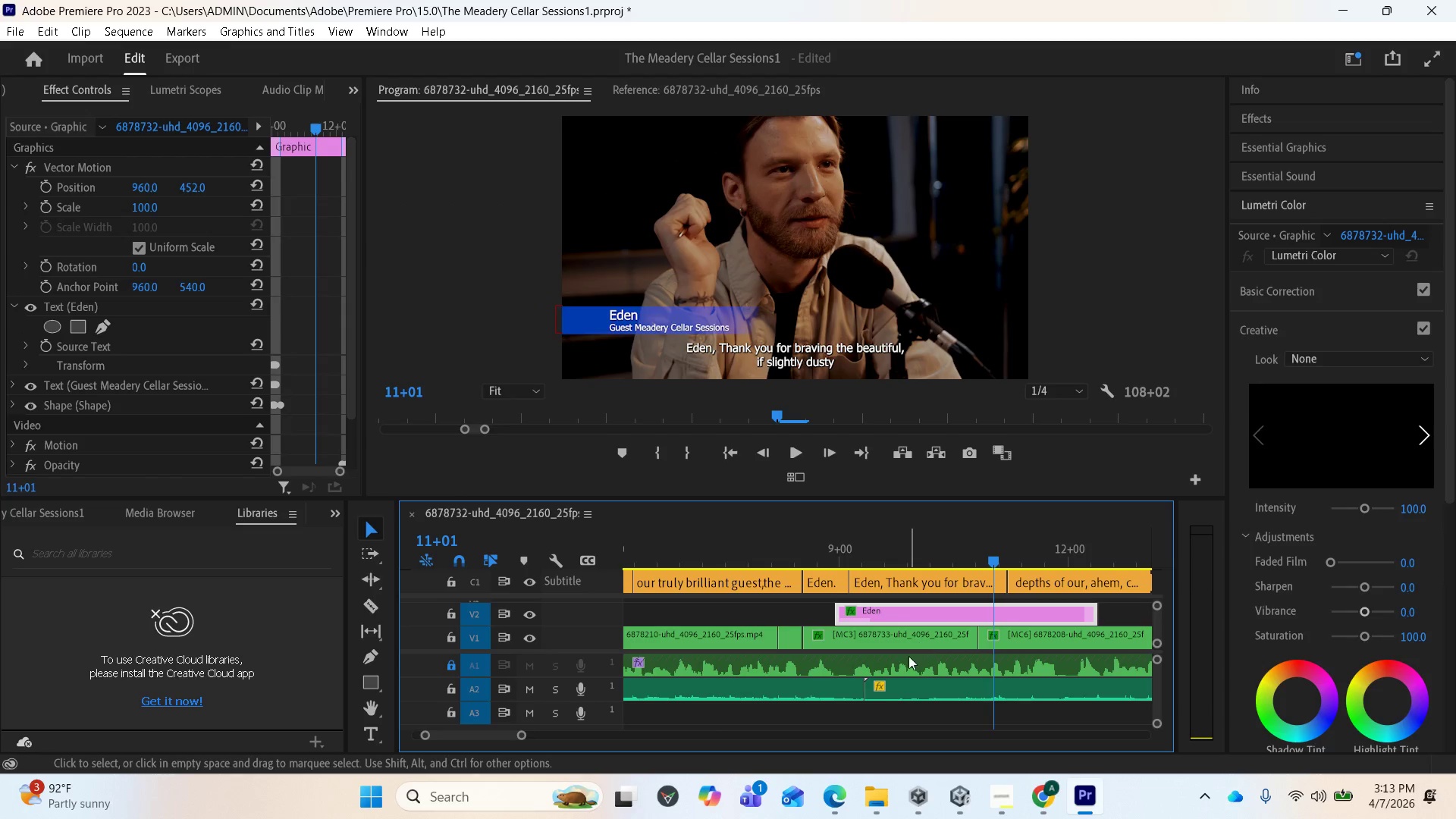 
wait(6.77)
 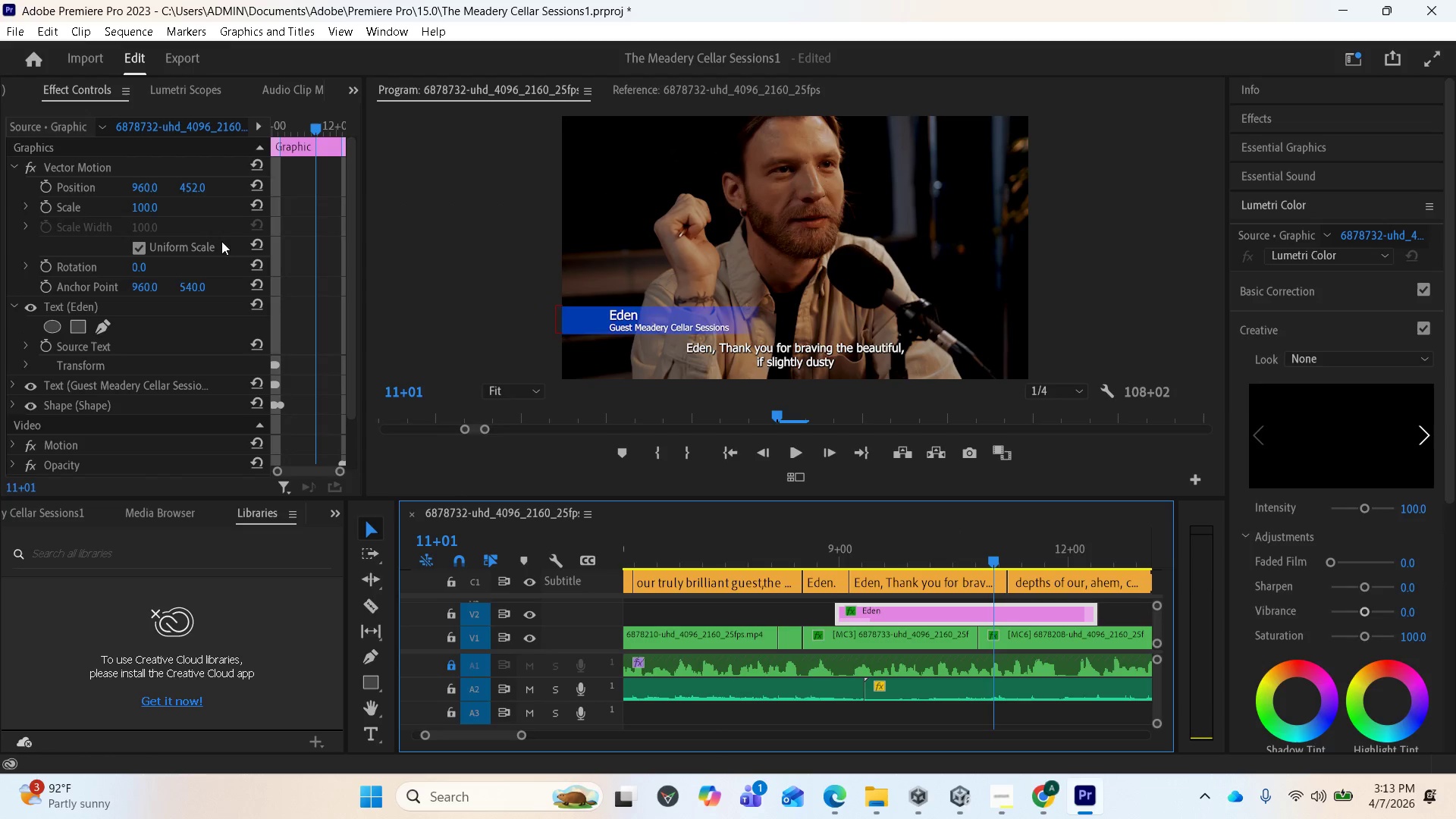 
left_click_drag(start_coordinate=[988, 557], to_coordinate=[600, 582])
 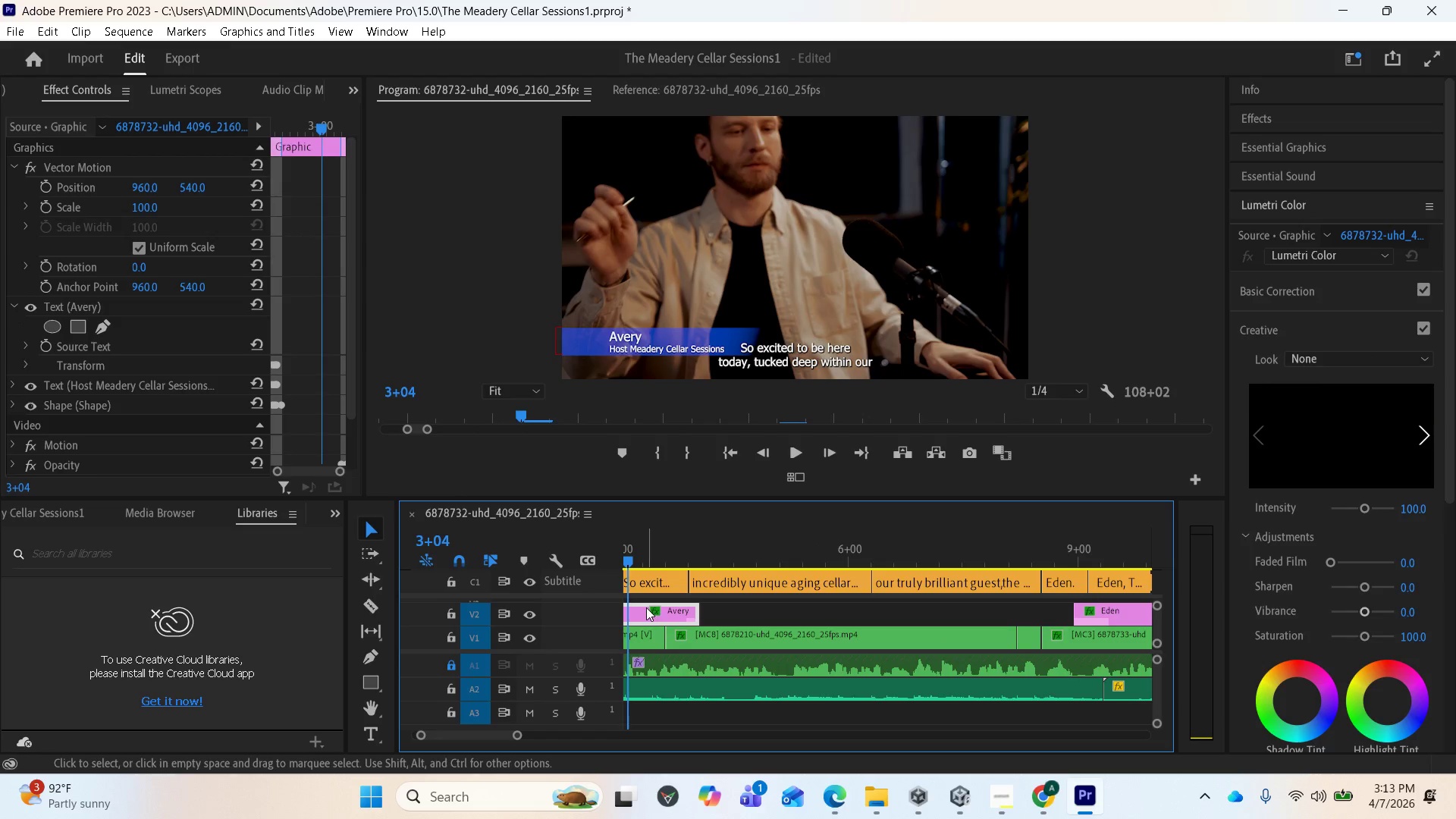 
left_click([640, 610])
 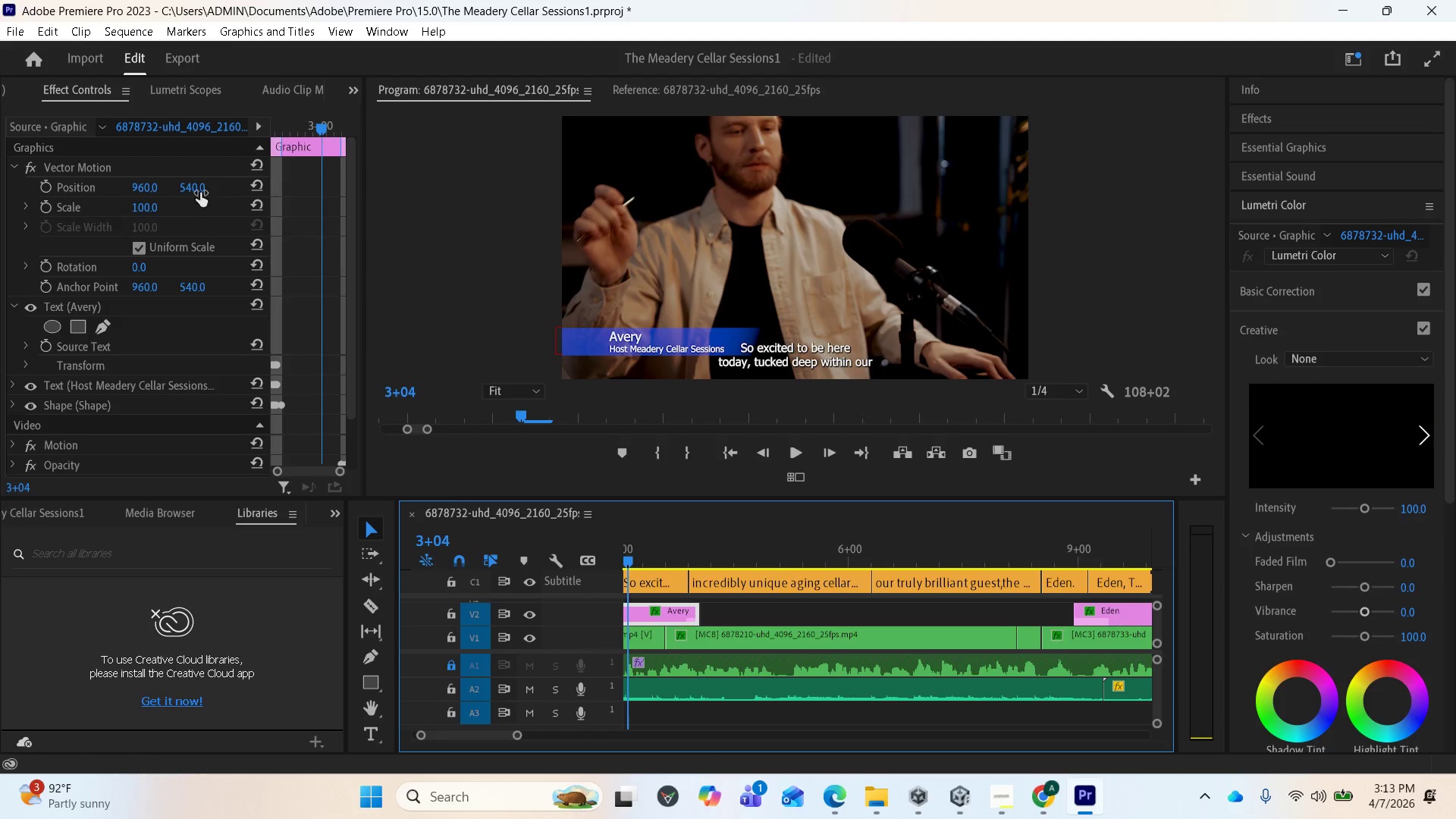 
left_click([192, 184])
 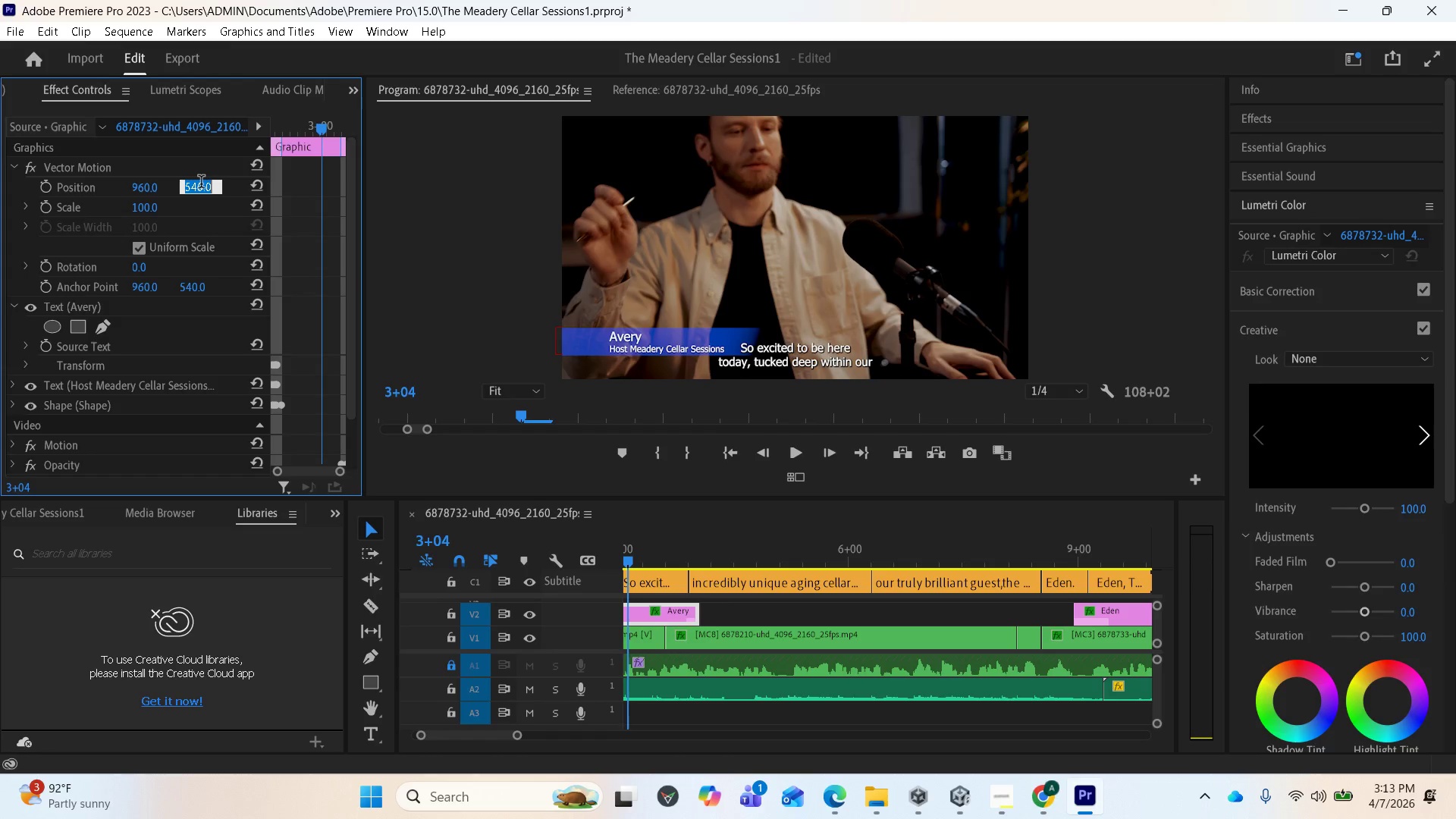 
type(452)
 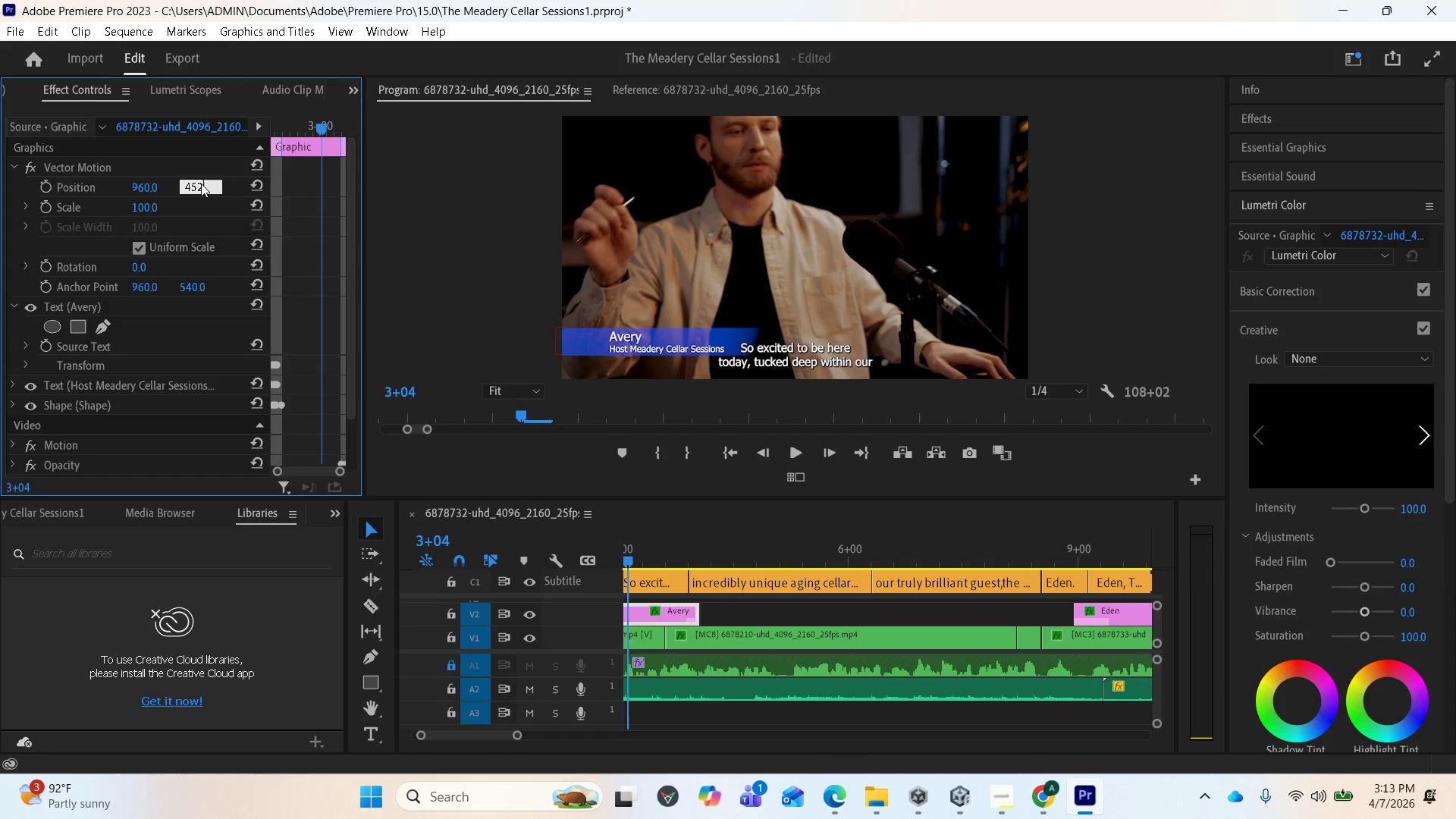 
key(Enter)
 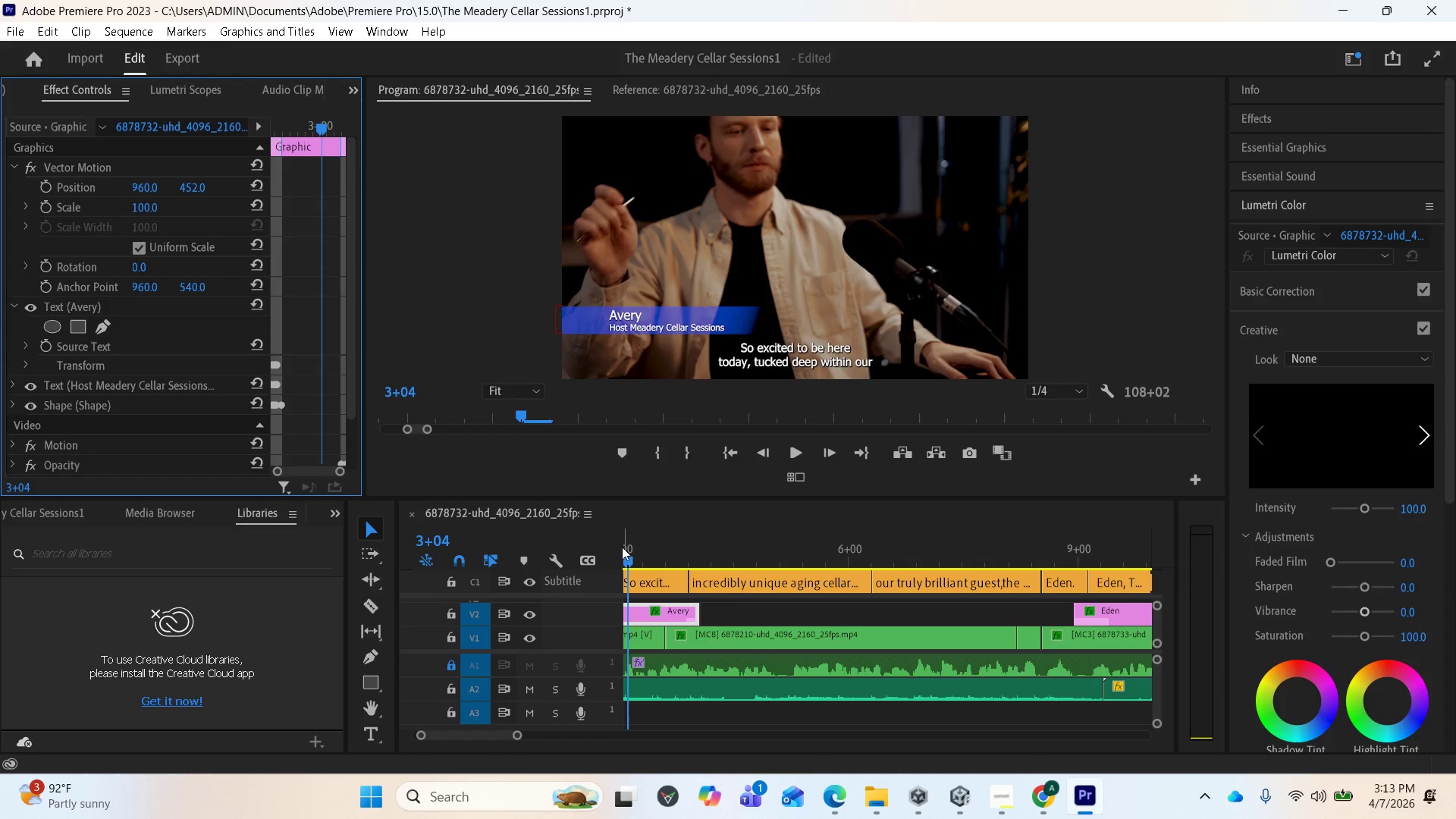 
left_click_drag(start_coordinate=[629, 554], to_coordinate=[584, 546])
 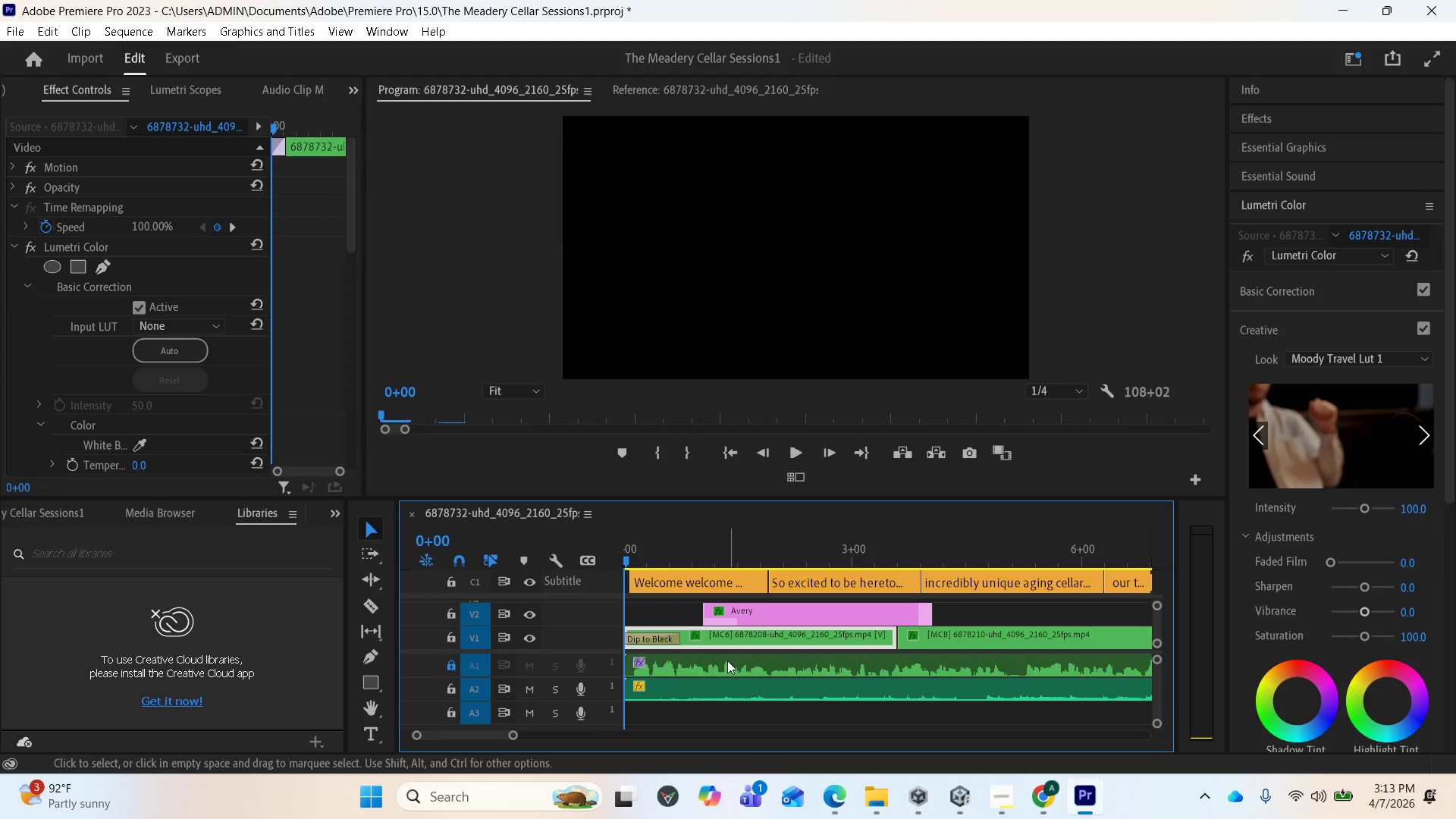 
key(Space)
 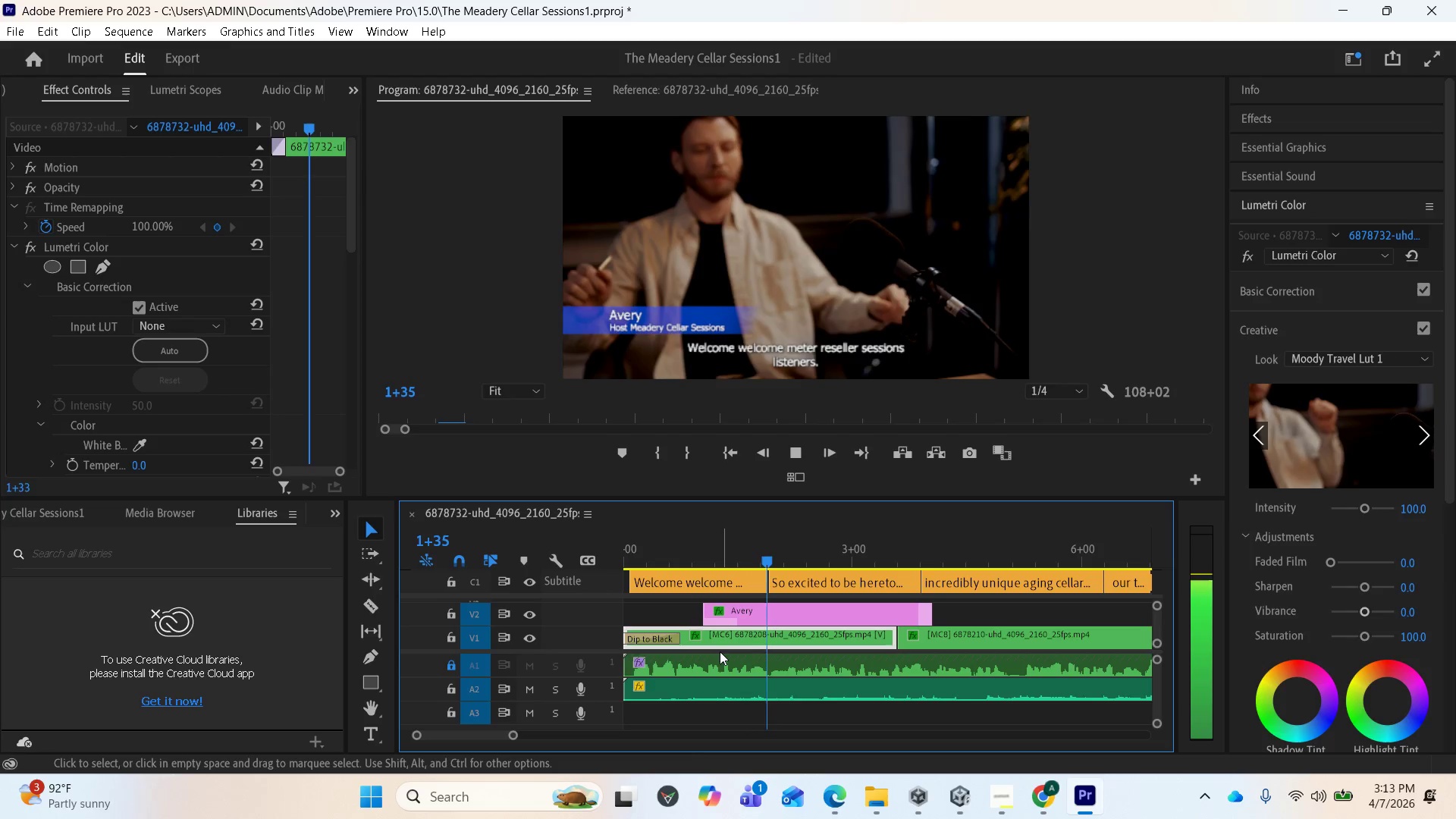 
key(Space)
 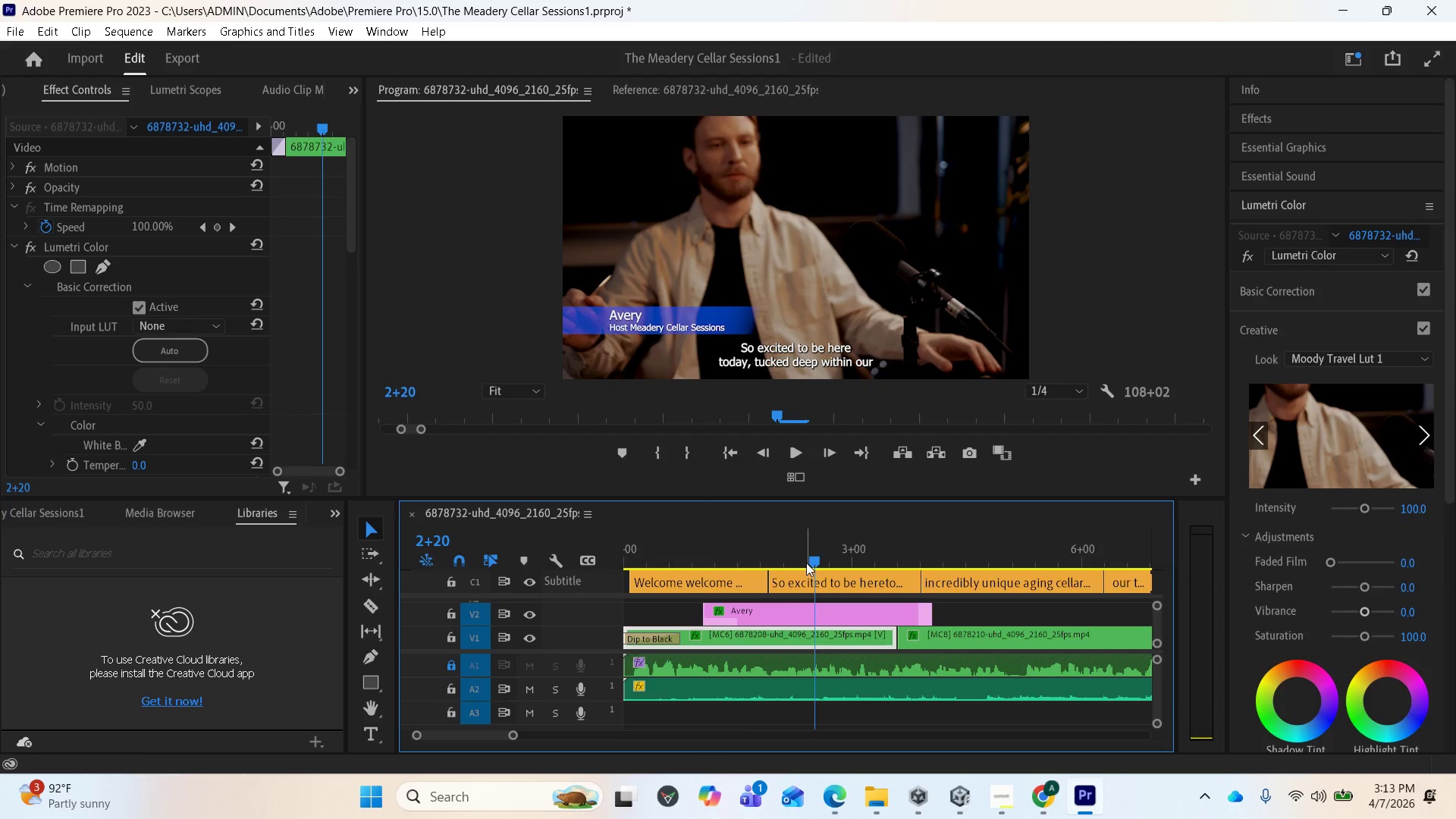 
left_click_drag(start_coordinate=[813, 562], to_coordinate=[620, 562])
 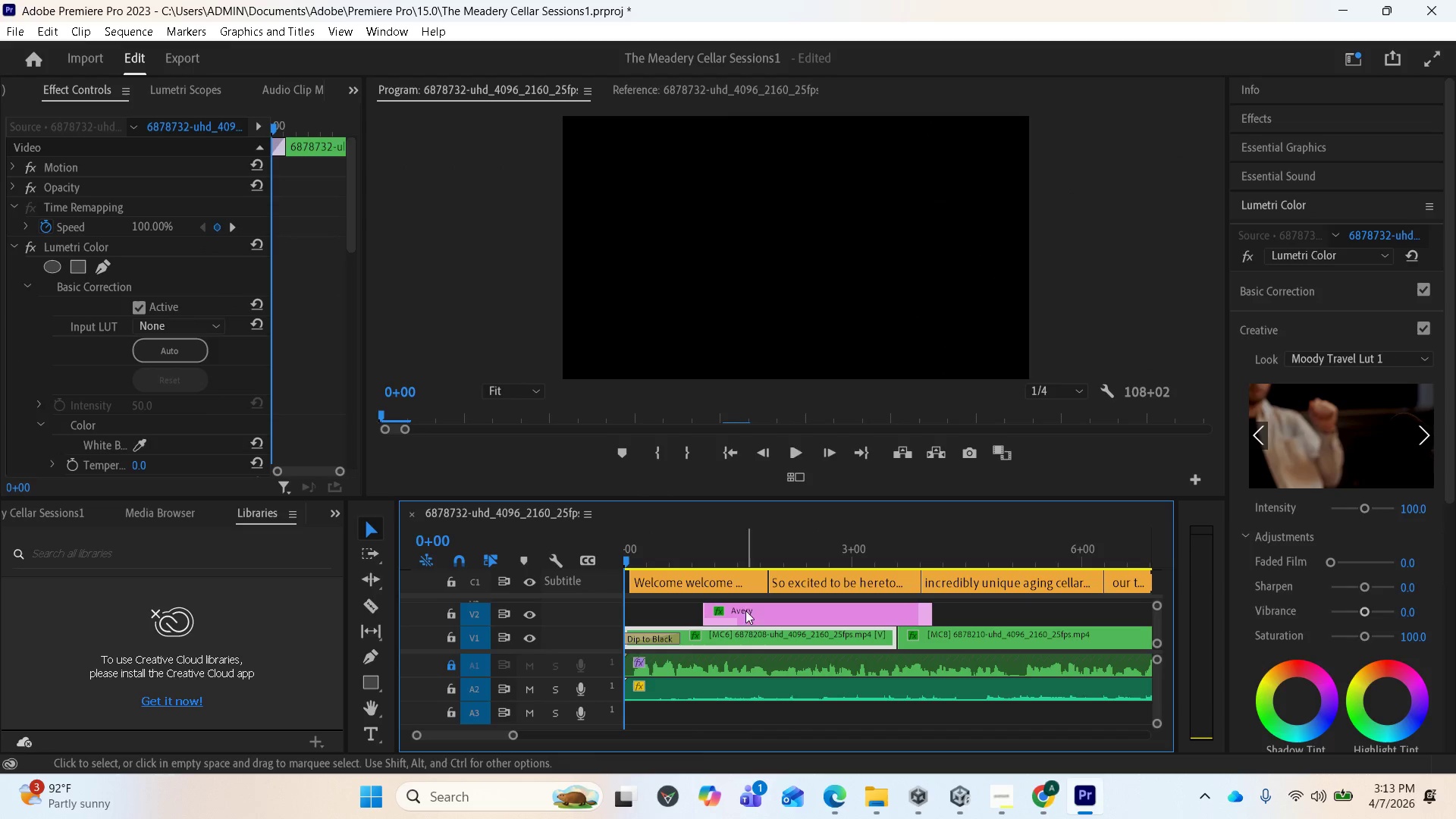 
key(Space)
 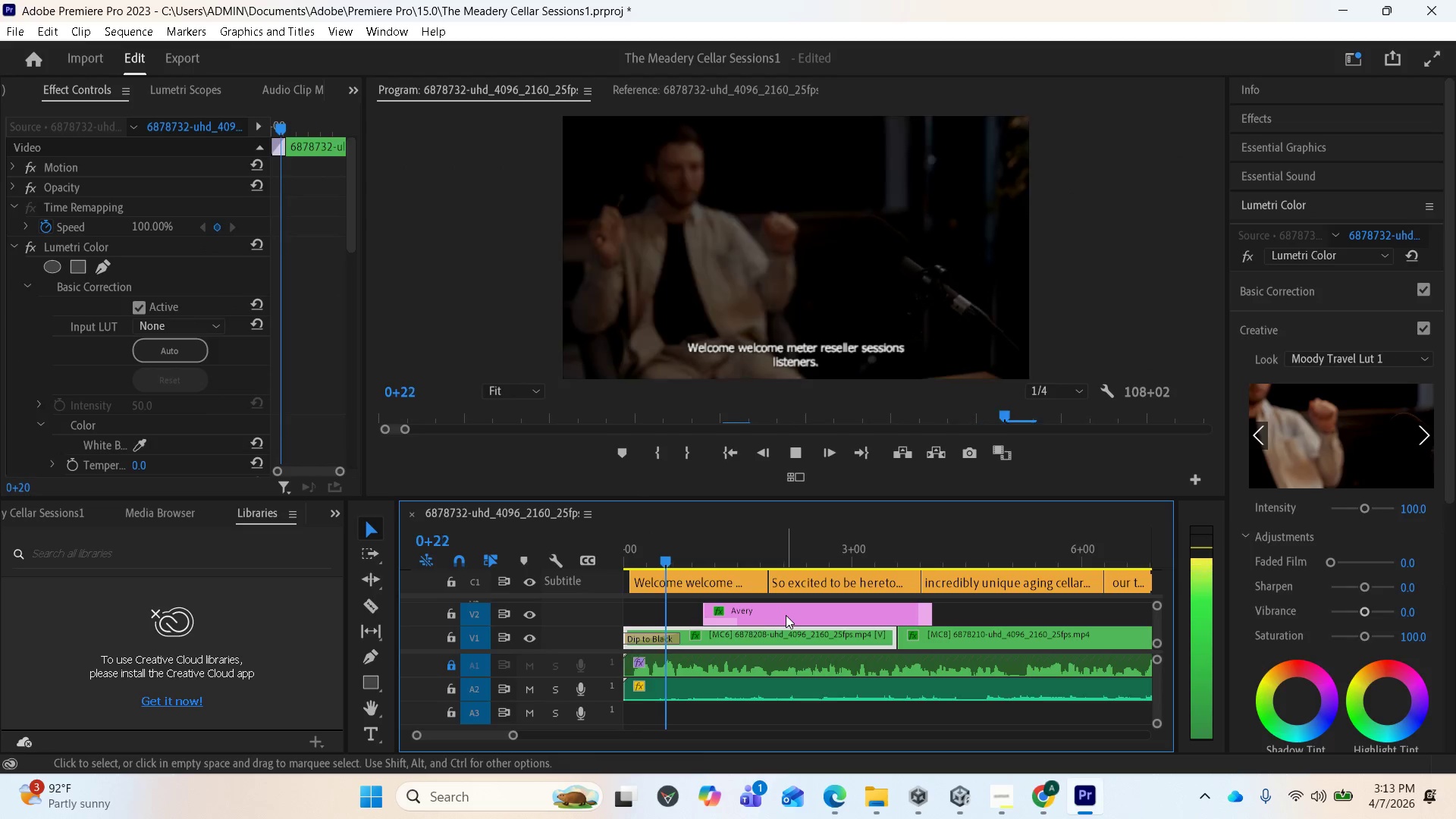 
key(Space)
 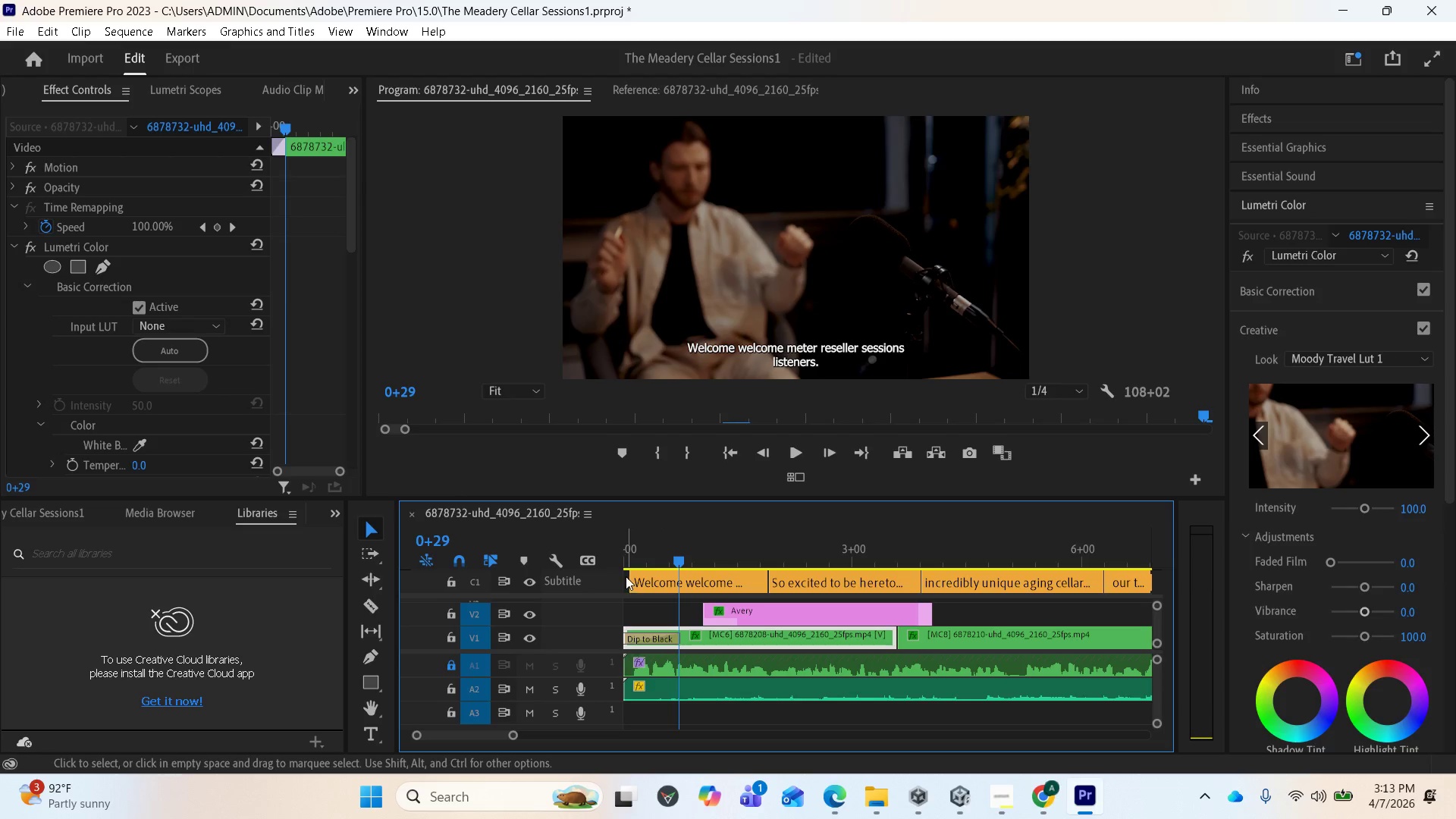 
left_click_drag(start_coordinate=[631, 576], to_coordinate=[655, 577])
 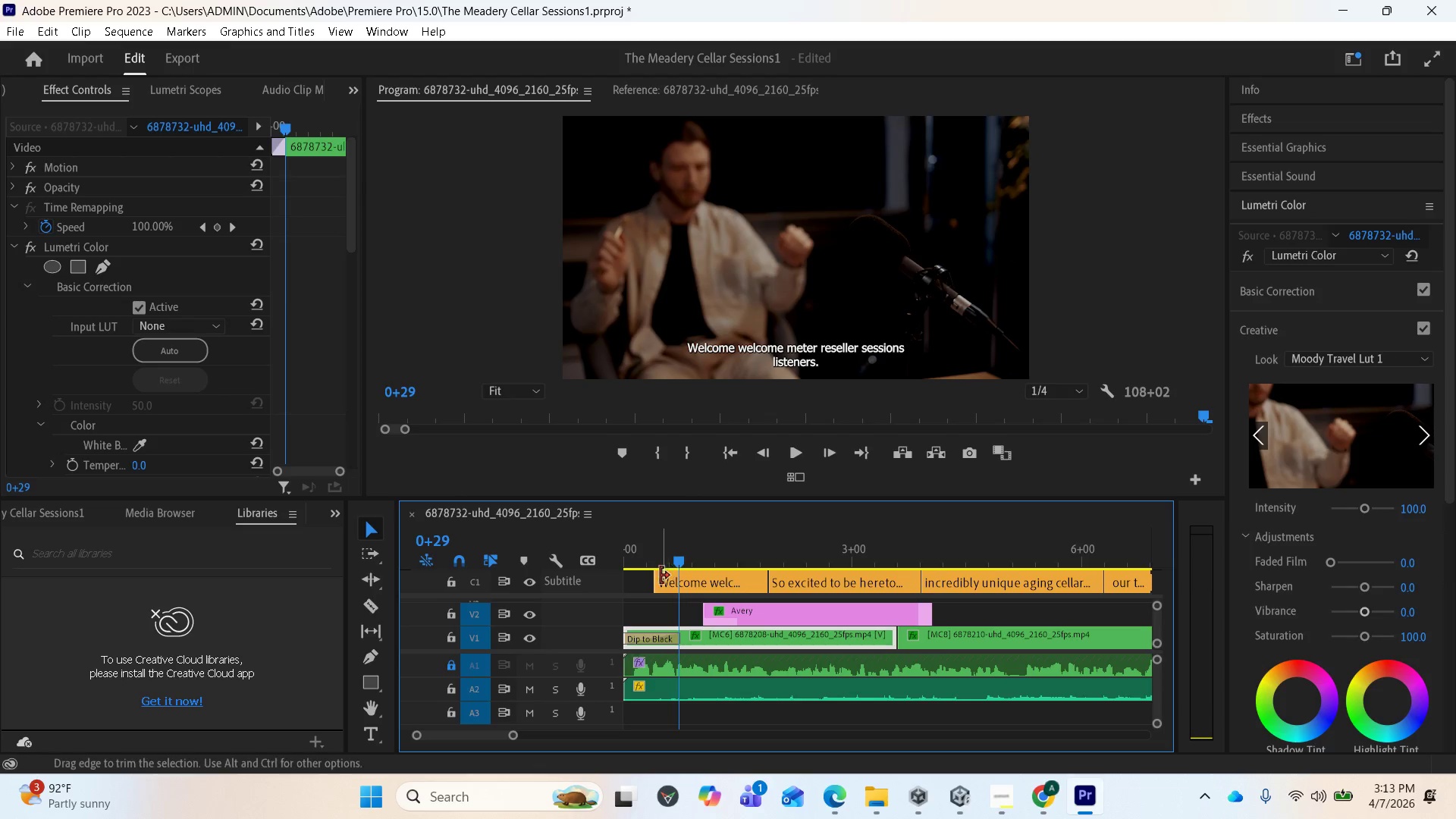 
left_click_drag(start_coordinate=[657, 578], to_coordinate=[669, 579])
 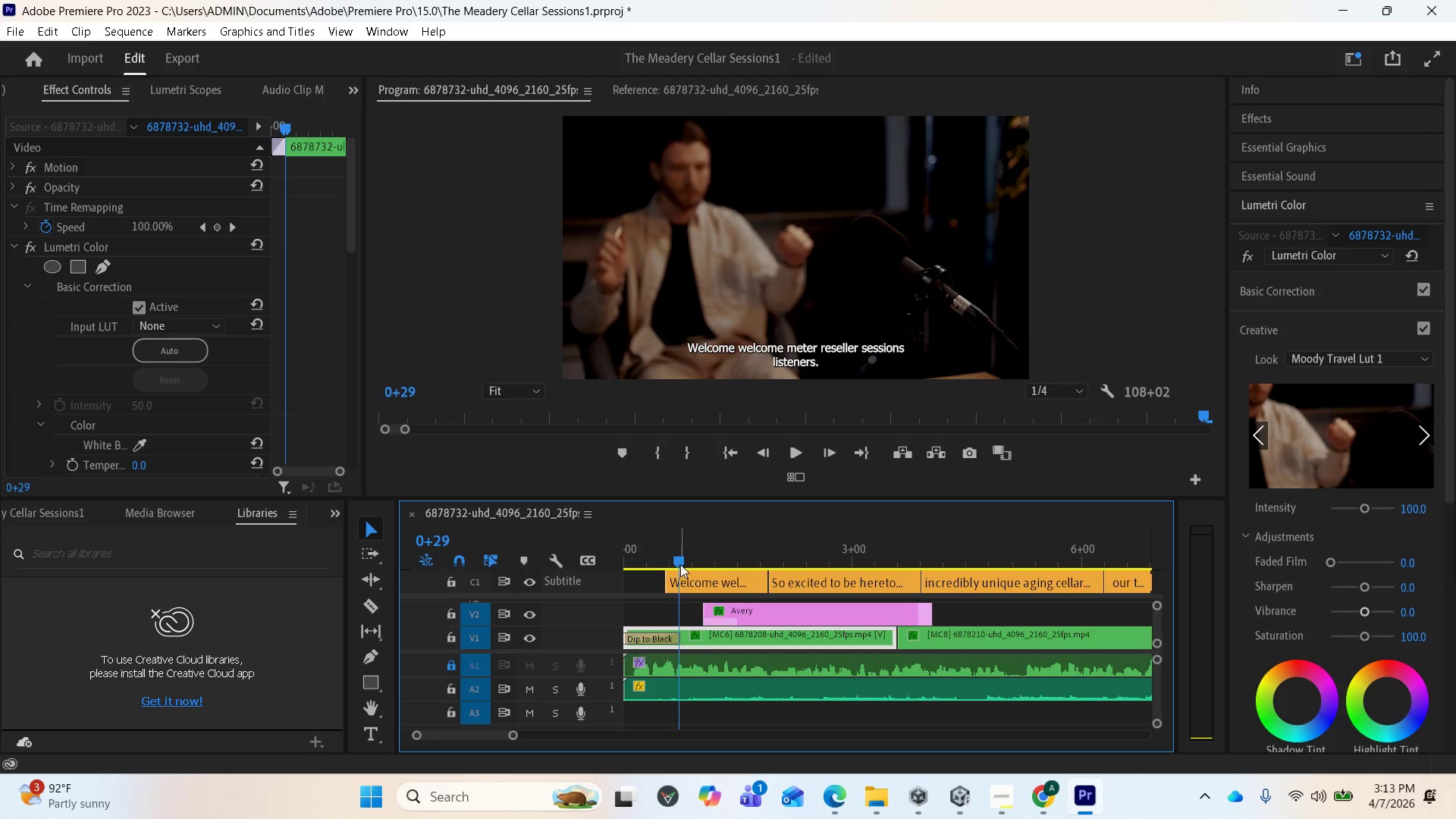 
left_click_drag(start_coordinate=[668, 577], to_coordinate=[675, 578])
 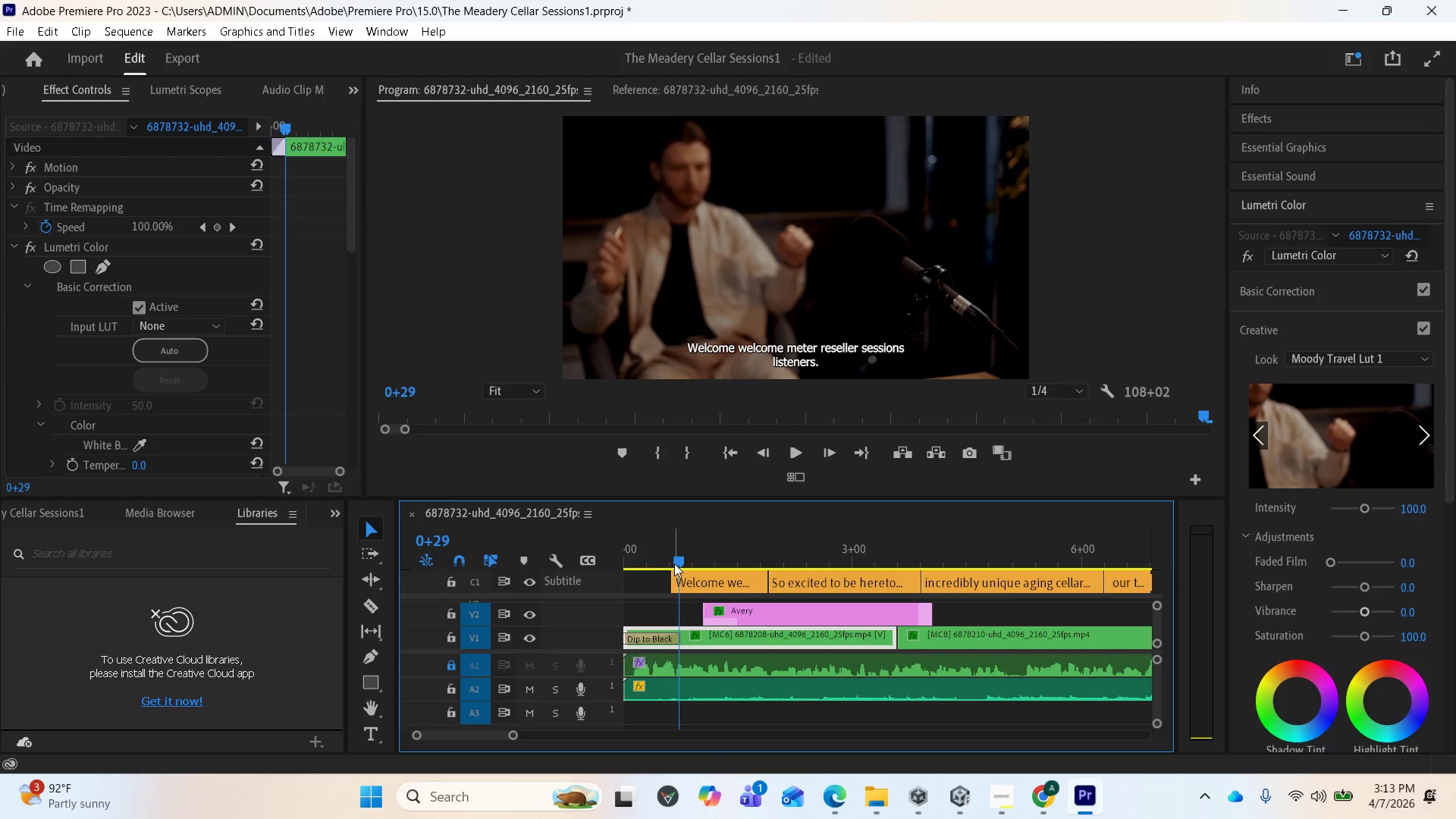 
left_click_drag(start_coordinate=[675, 561], to_coordinate=[617, 556])
 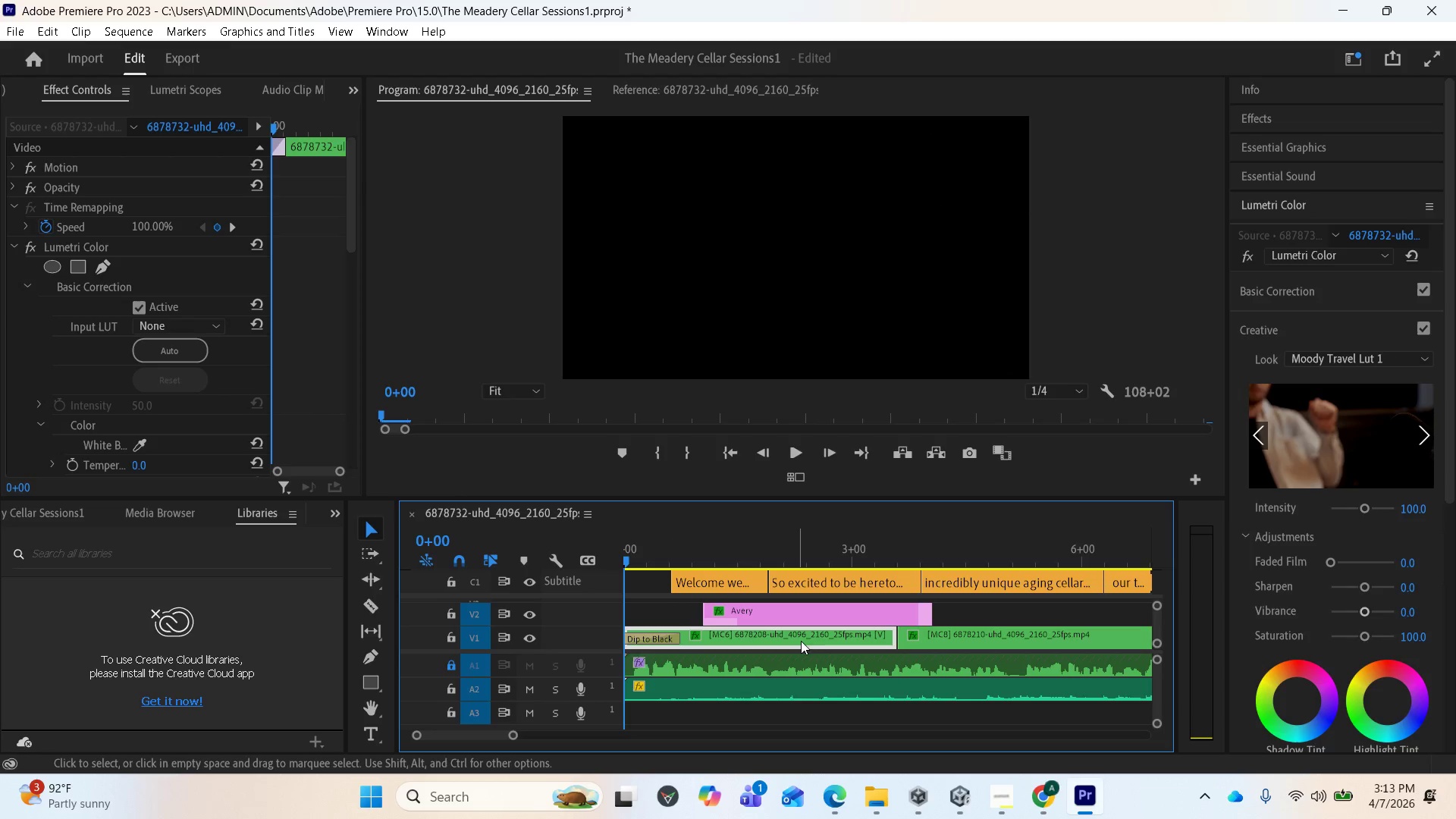 
key(Space)
 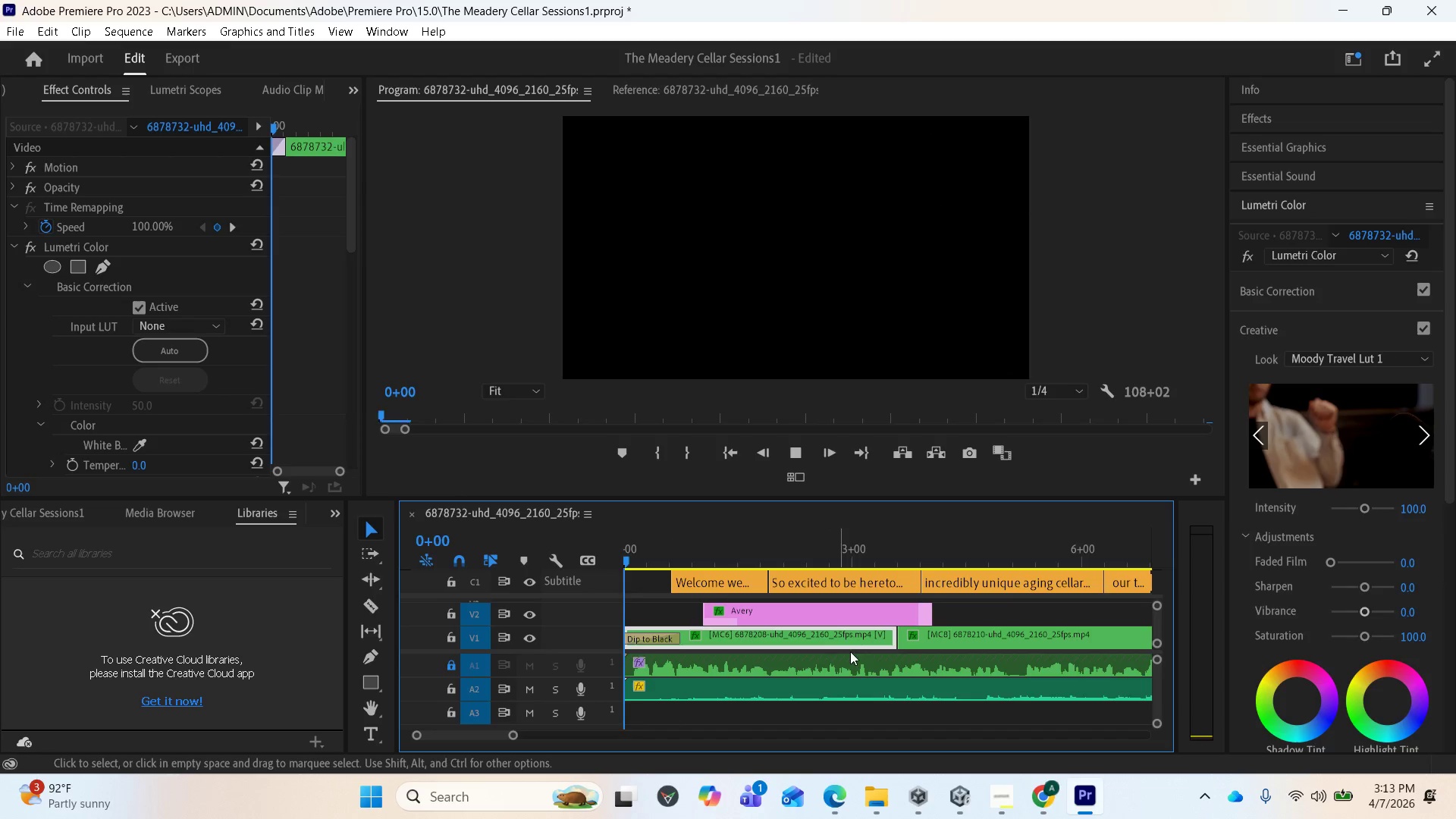 
mouse_move([876, 653])
 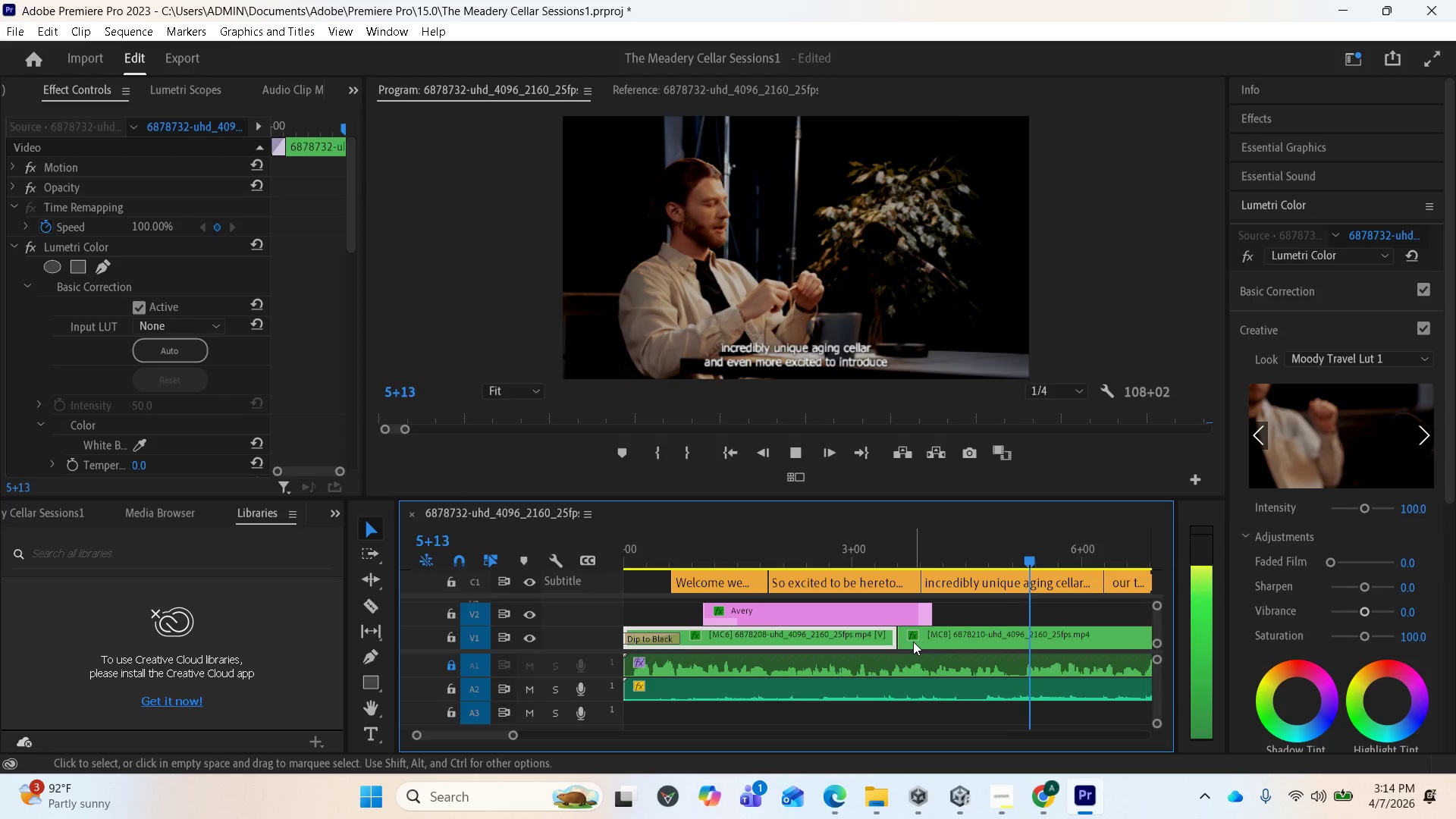 
mouse_move([943, 649])
 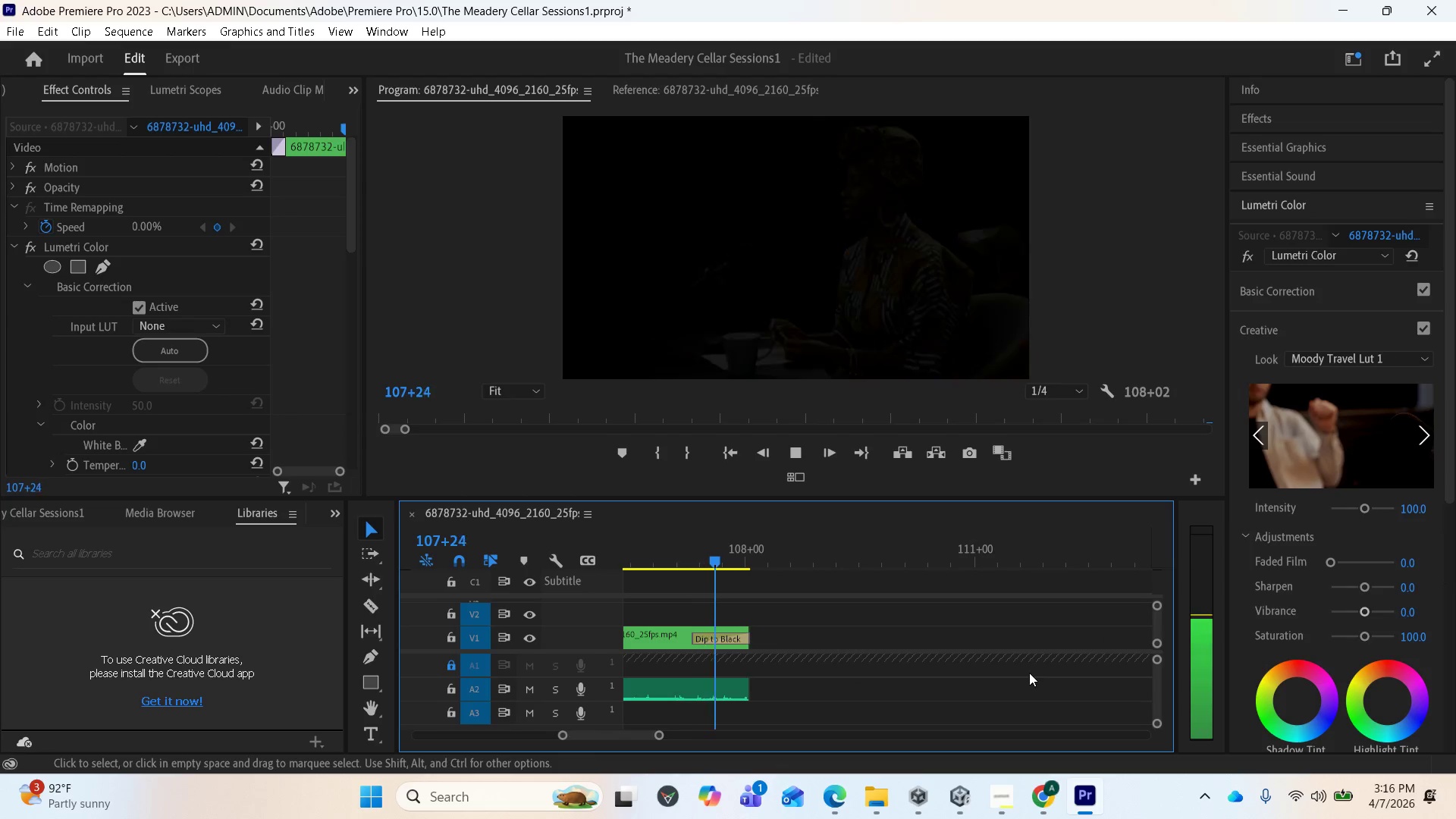 
wait(168.27)
 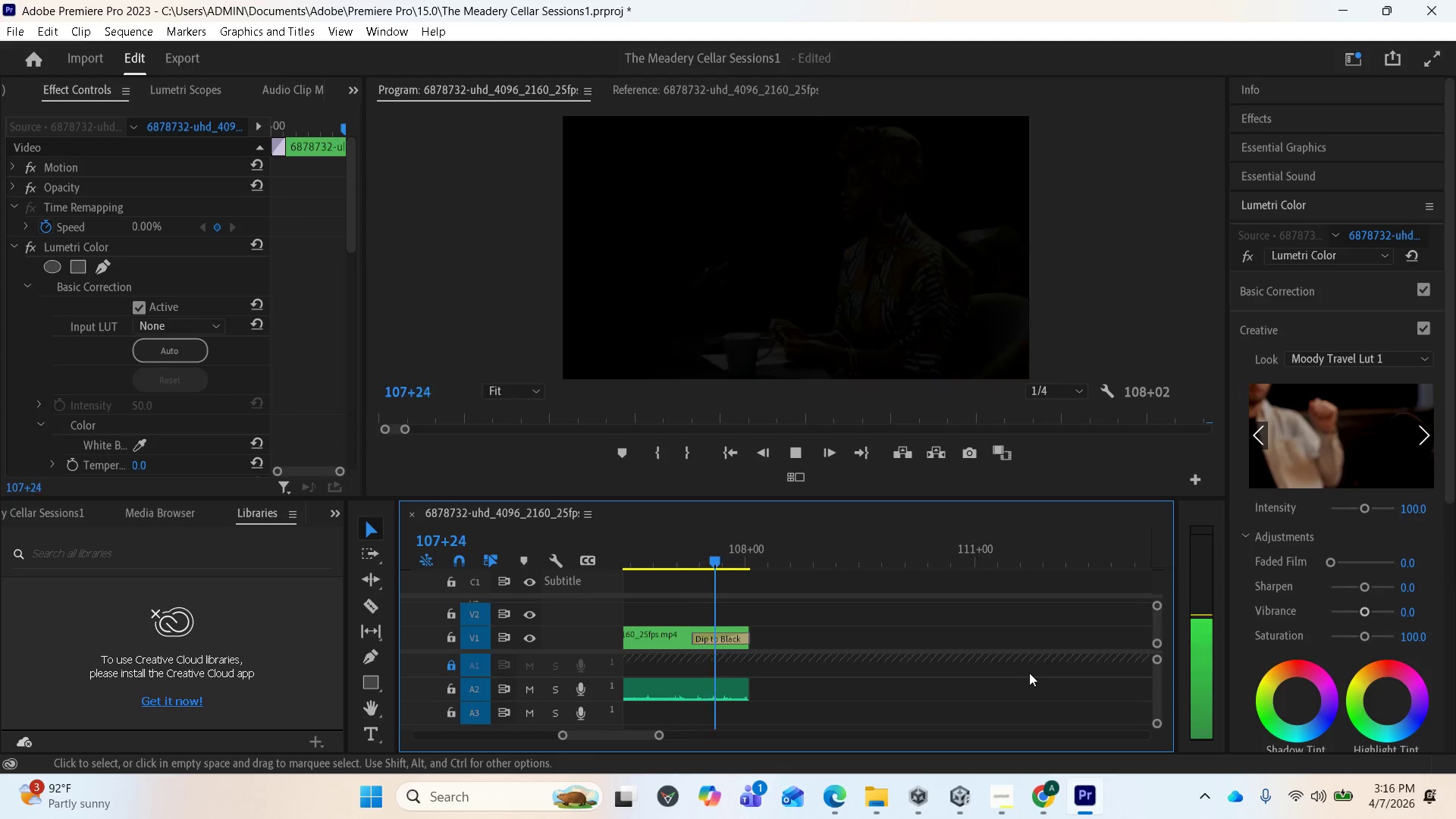 
left_click([1009, 796])